 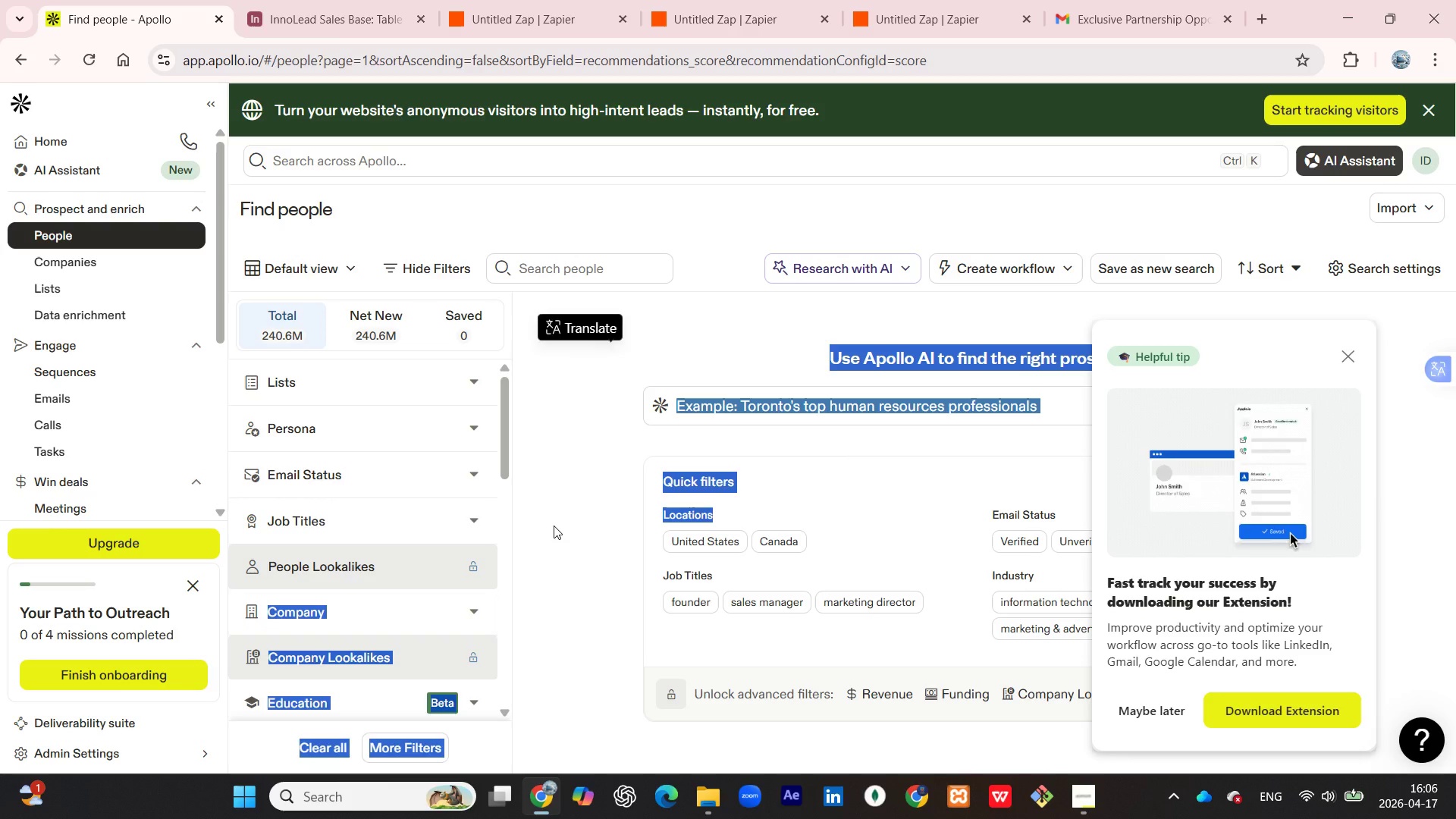 
left_click([554, 526])
 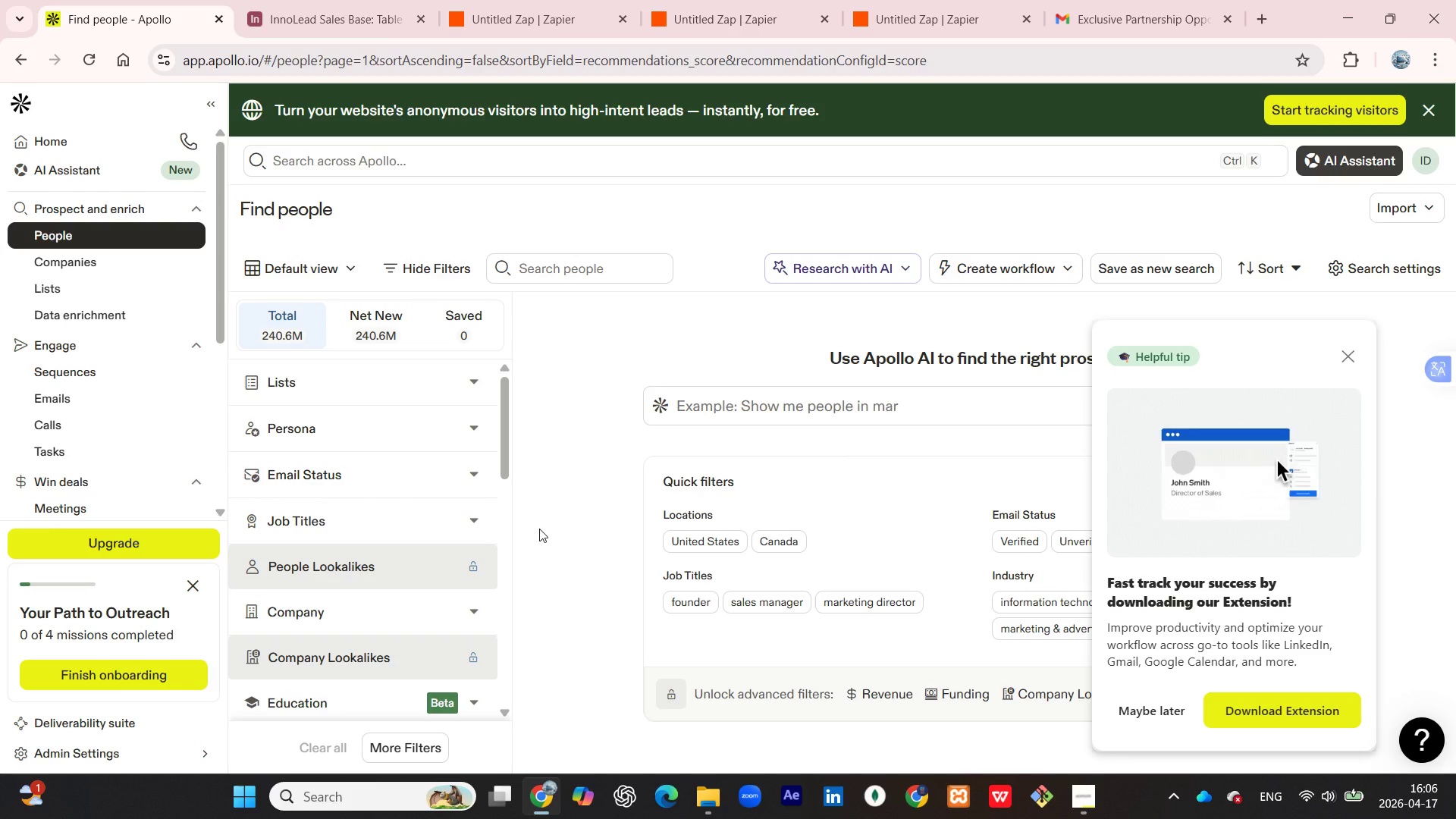 
mouse_move([483, 541])
 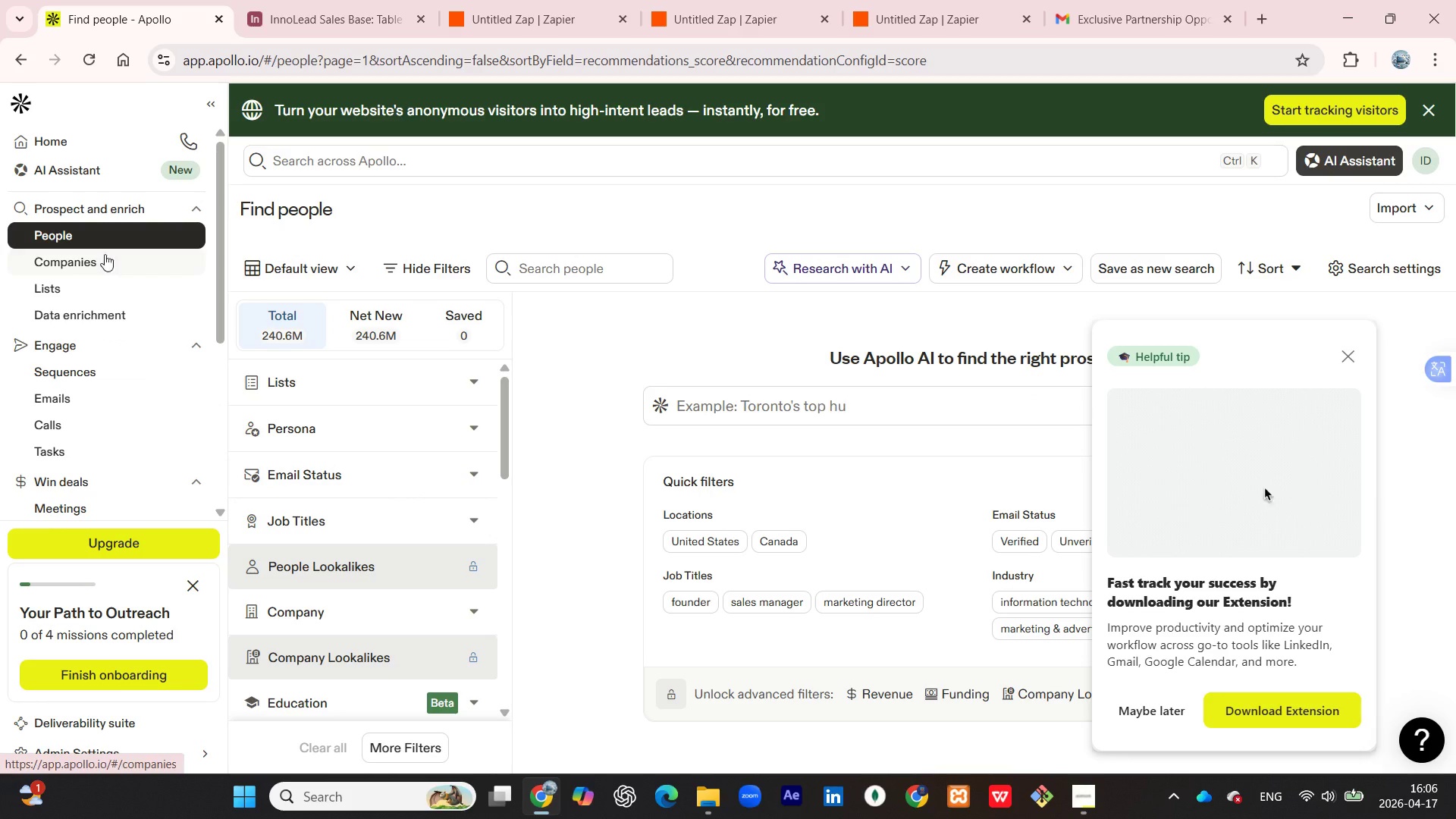 
wait(5.27)
 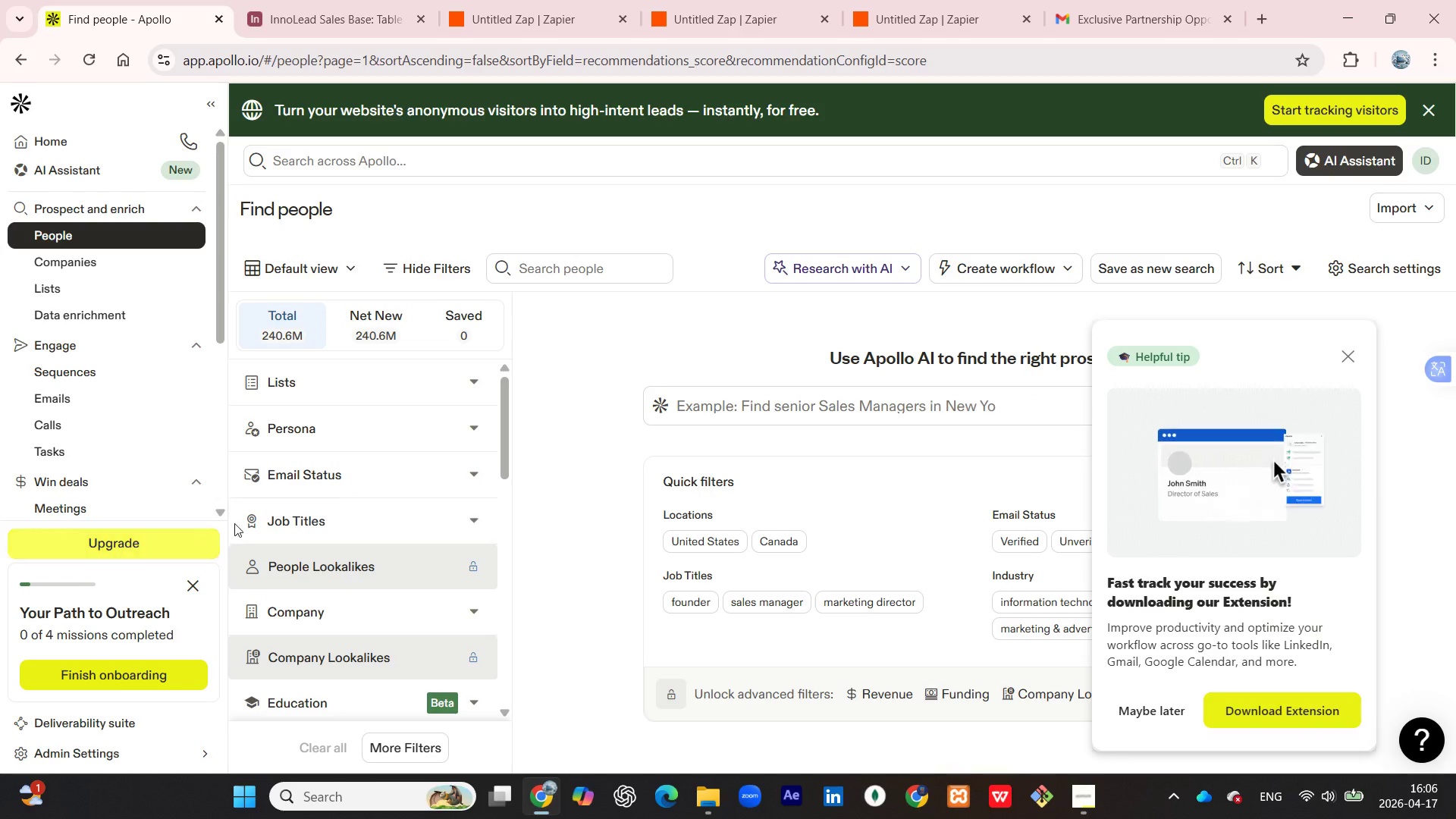 
scroll: coordinate [97, 369], scroll_direction: down, amount: 2.0
 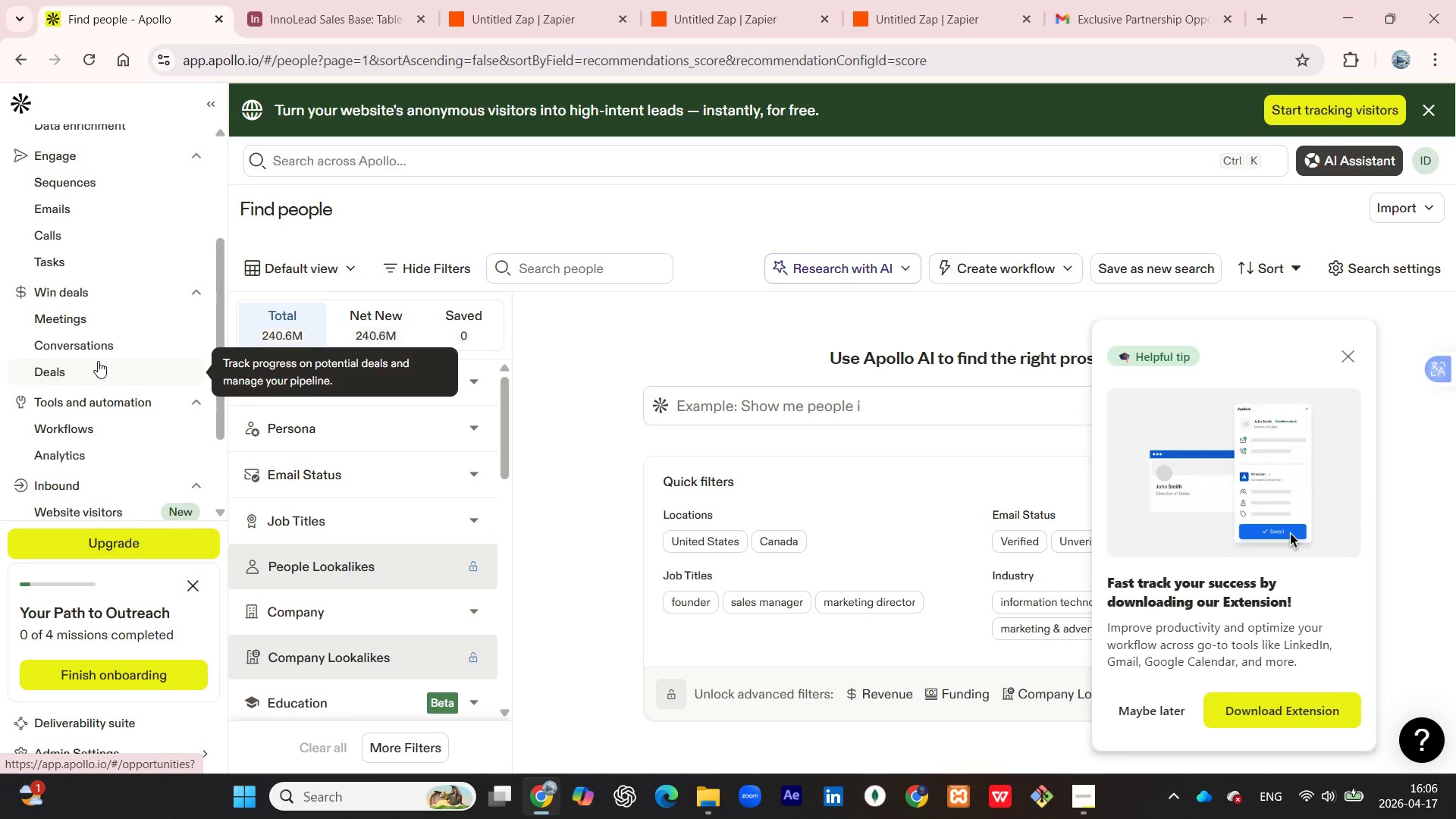 
scroll: coordinate [99, 360], scroll_direction: up, amount: 3.0
 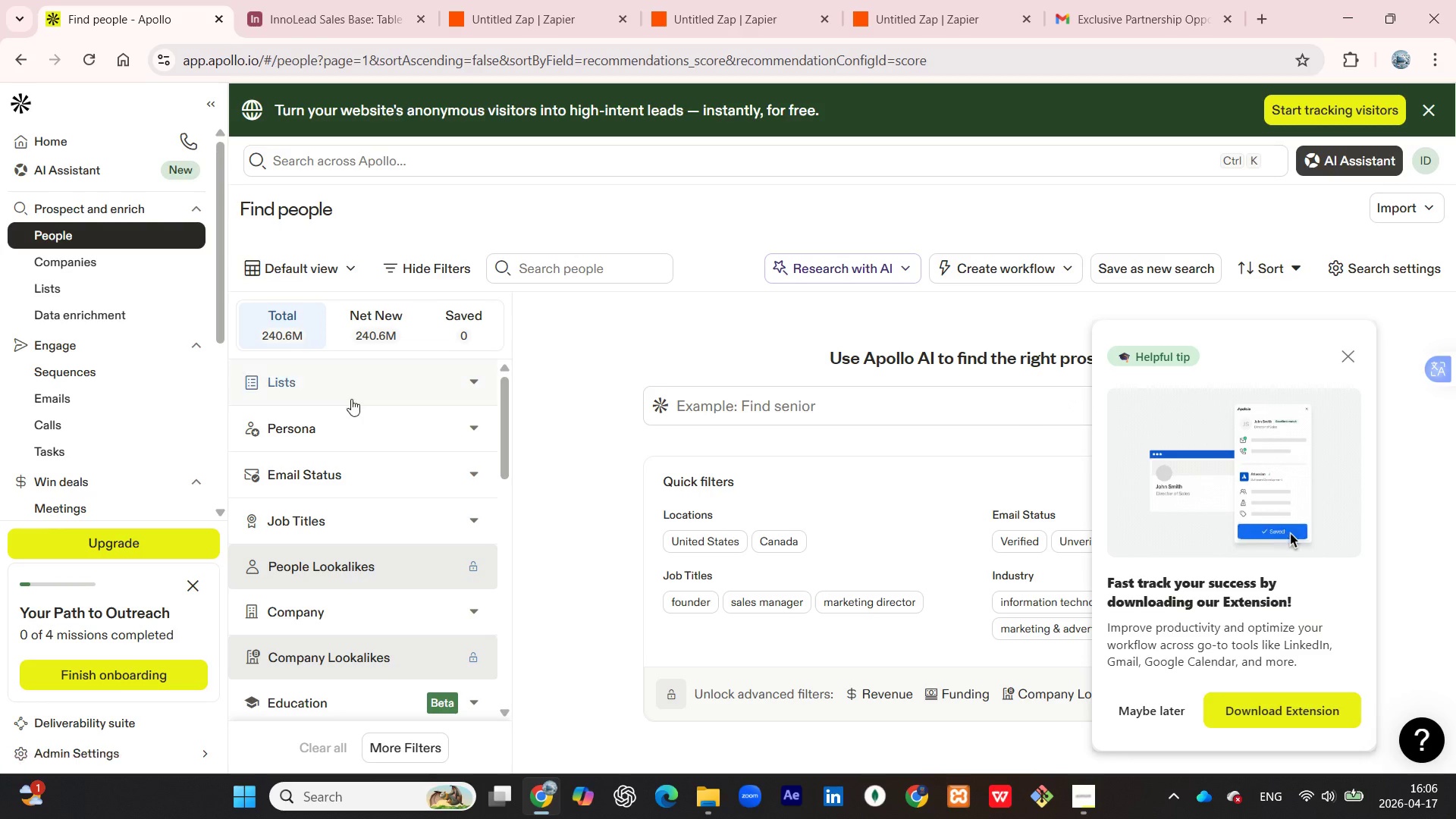 
scroll: coordinate [353, 485], scroll_direction: down, amount: 4.0
 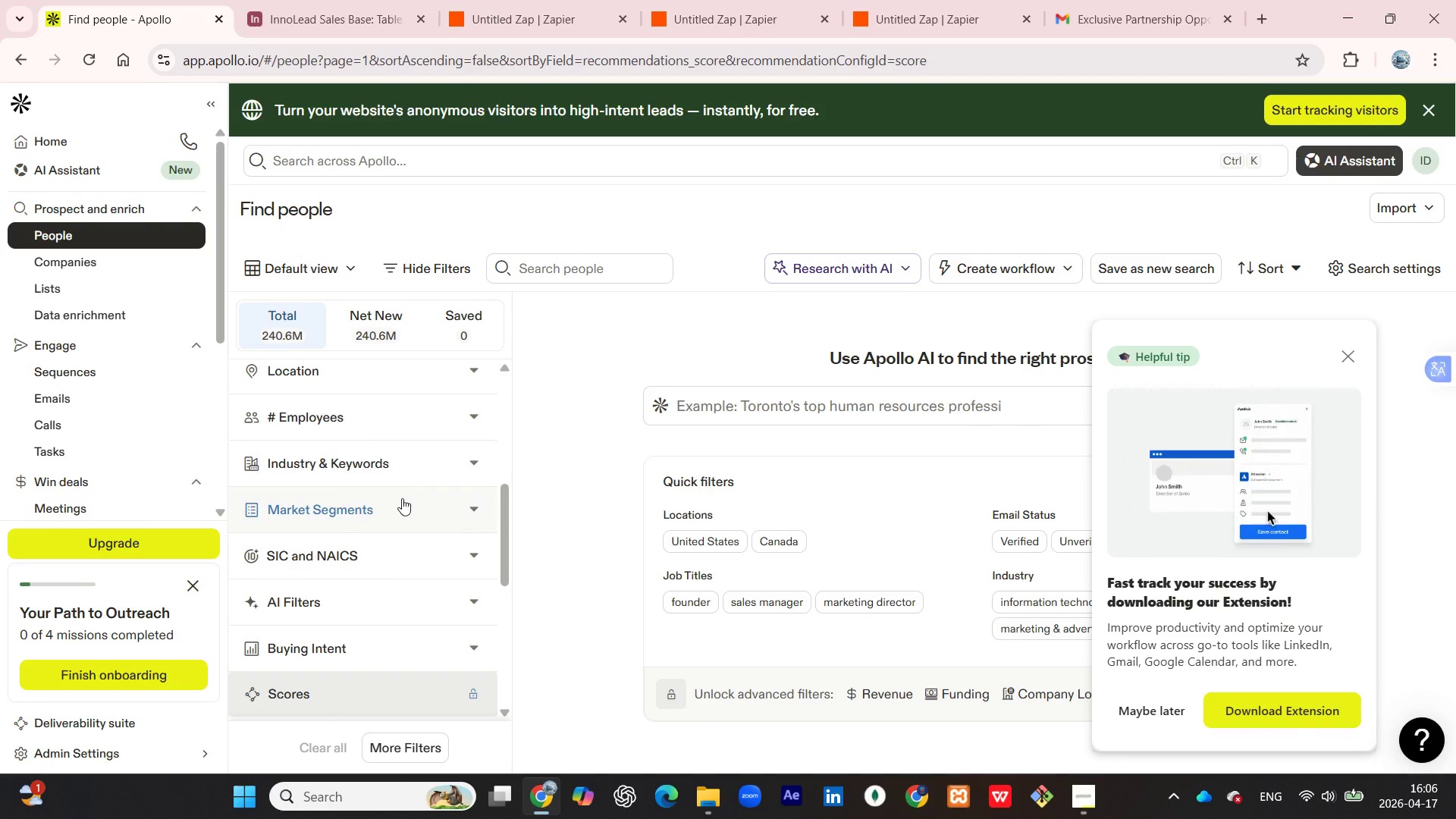 
scroll: coordinate [421, 503], scroll_direction: up, amount: 9.0
 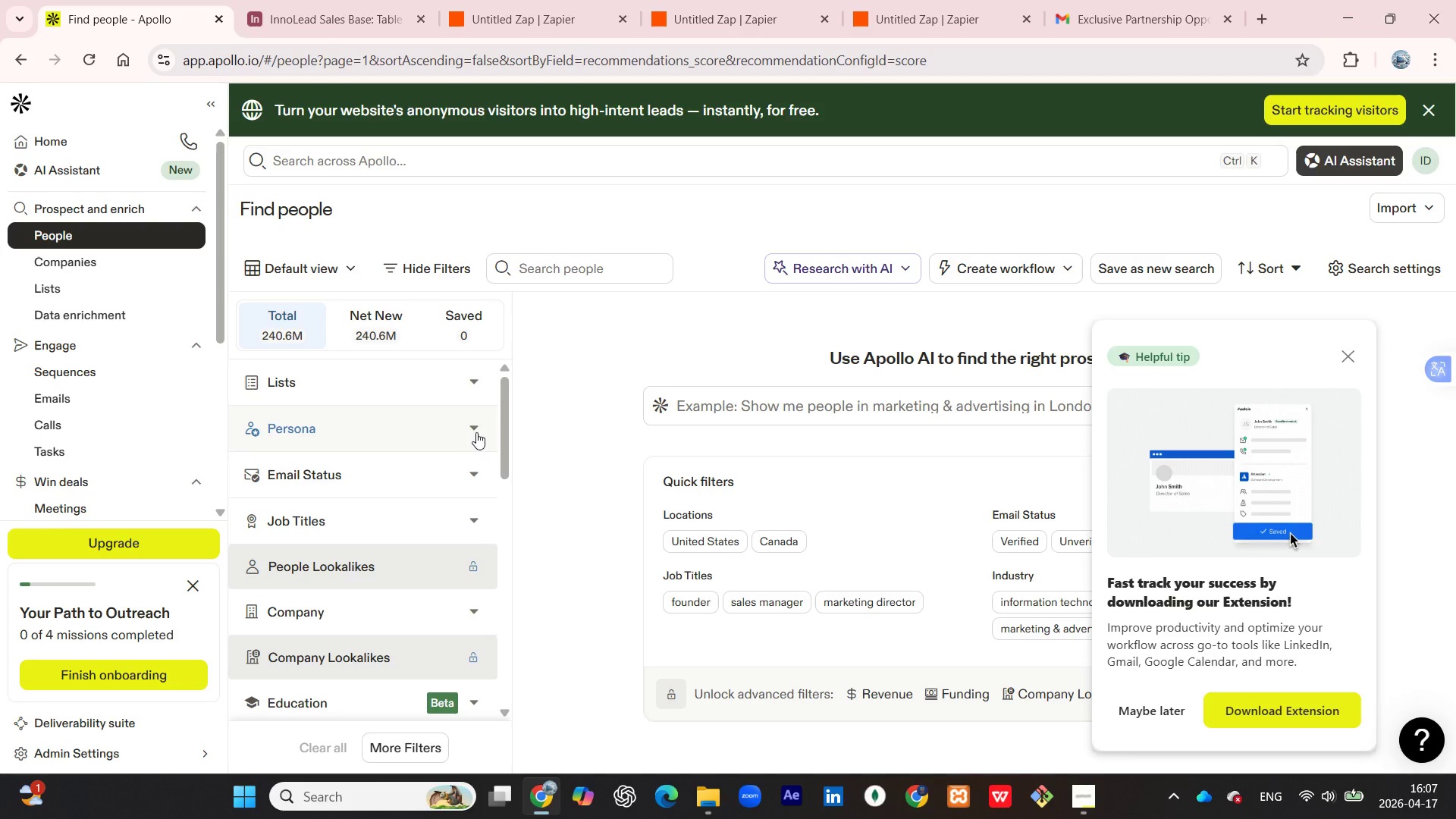 
left_click([551, 271])
 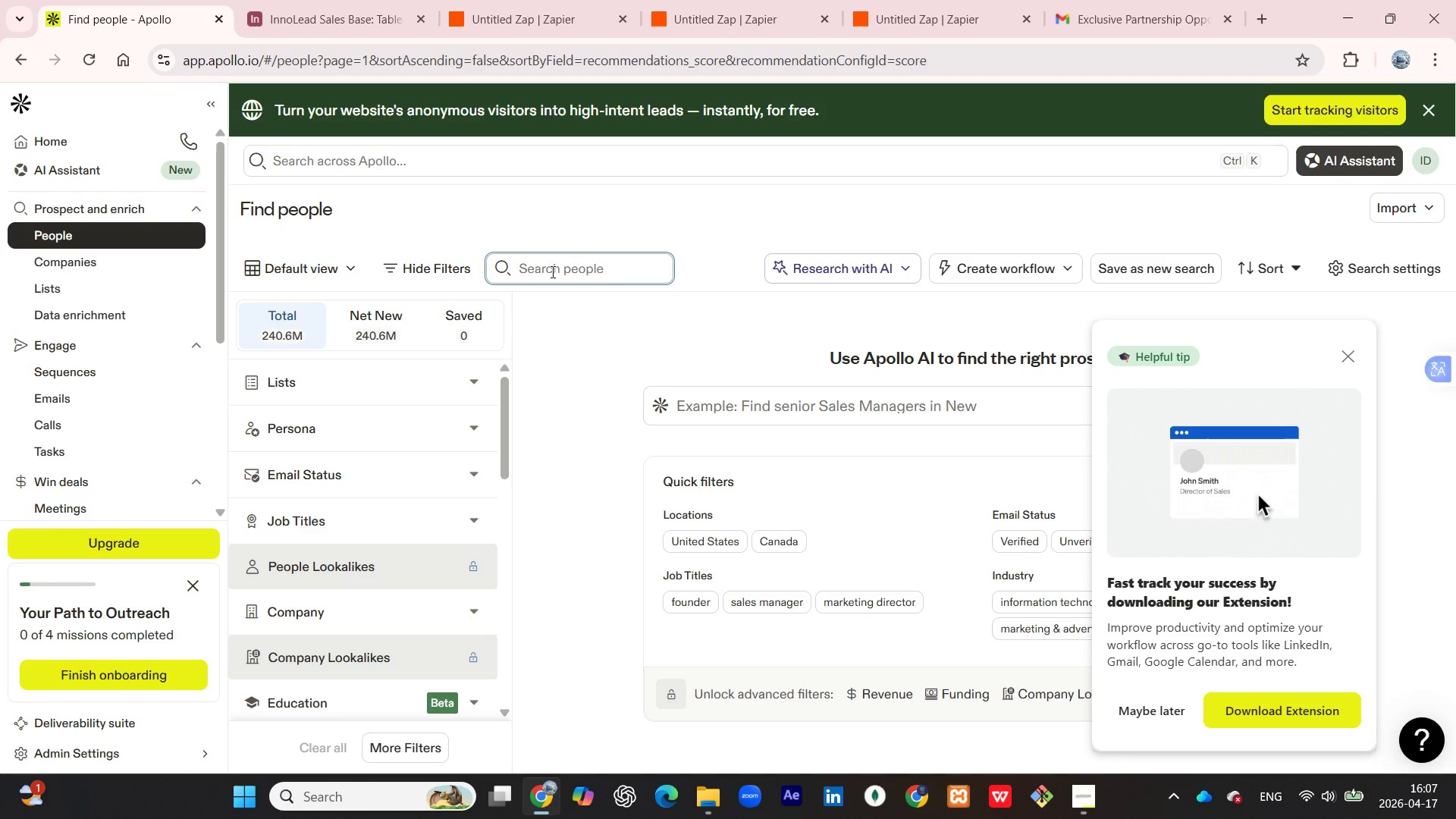 
type(filter)
 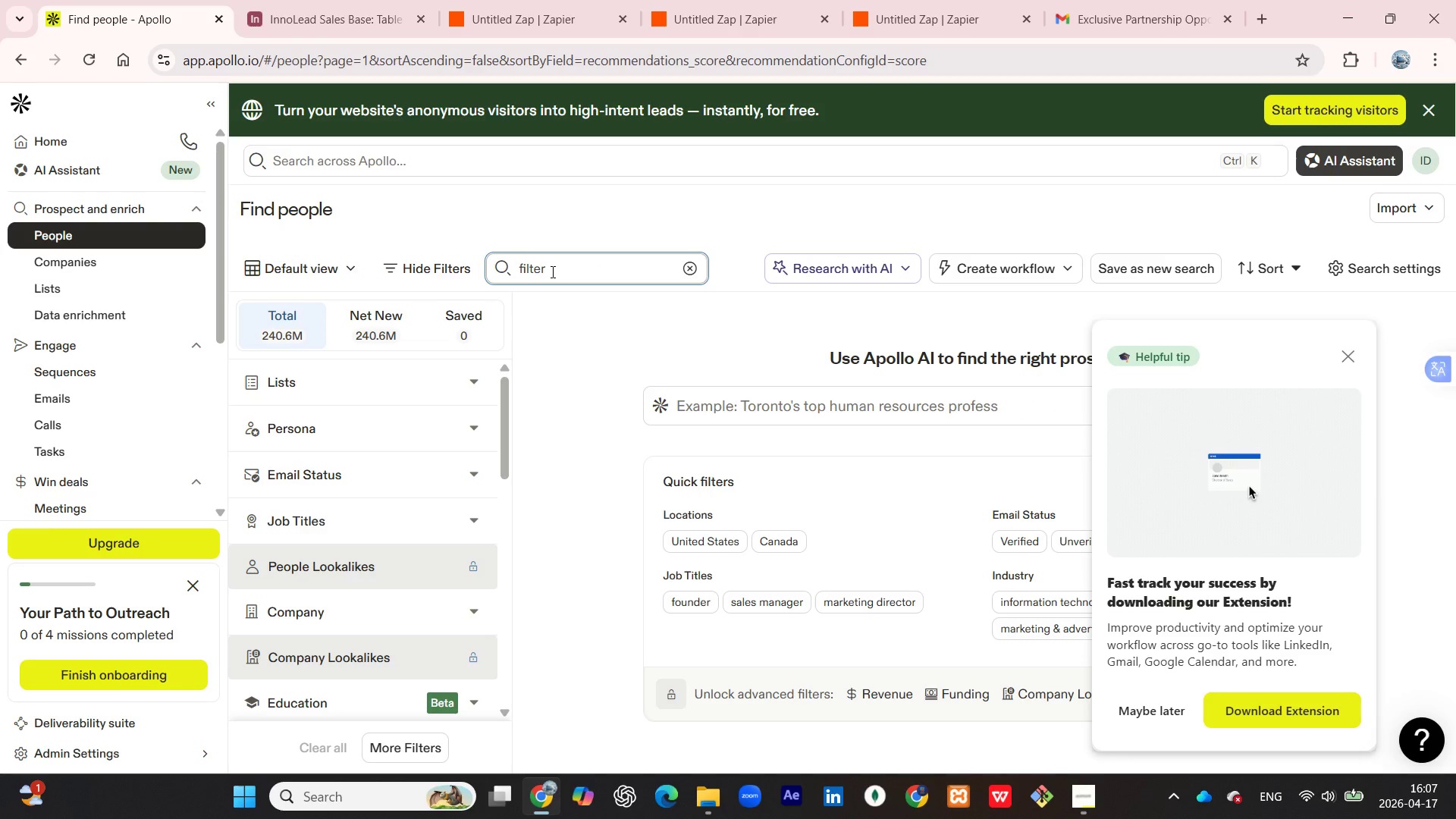 
key(Enter)
 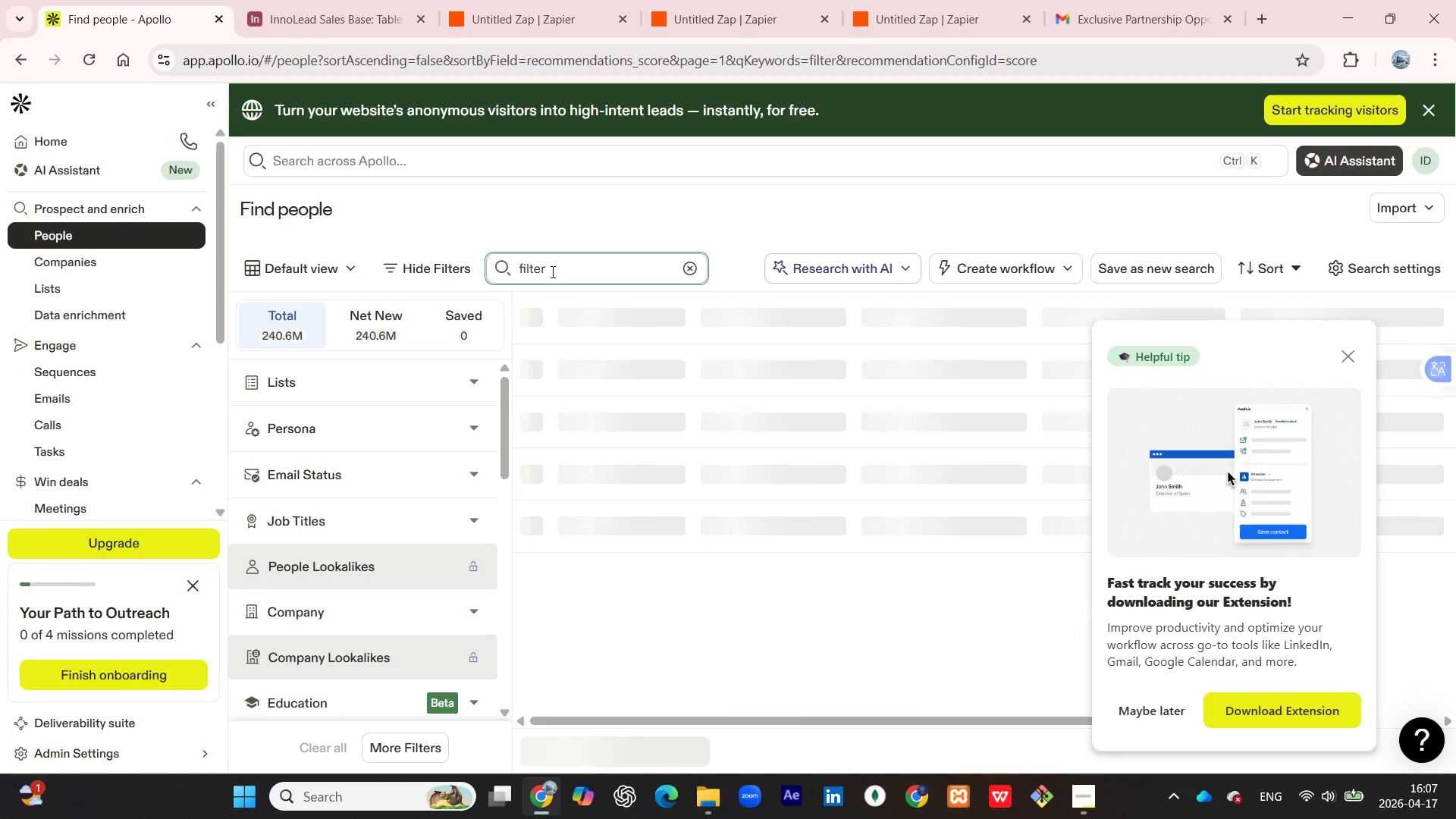 
mouse_move([577, 278])
 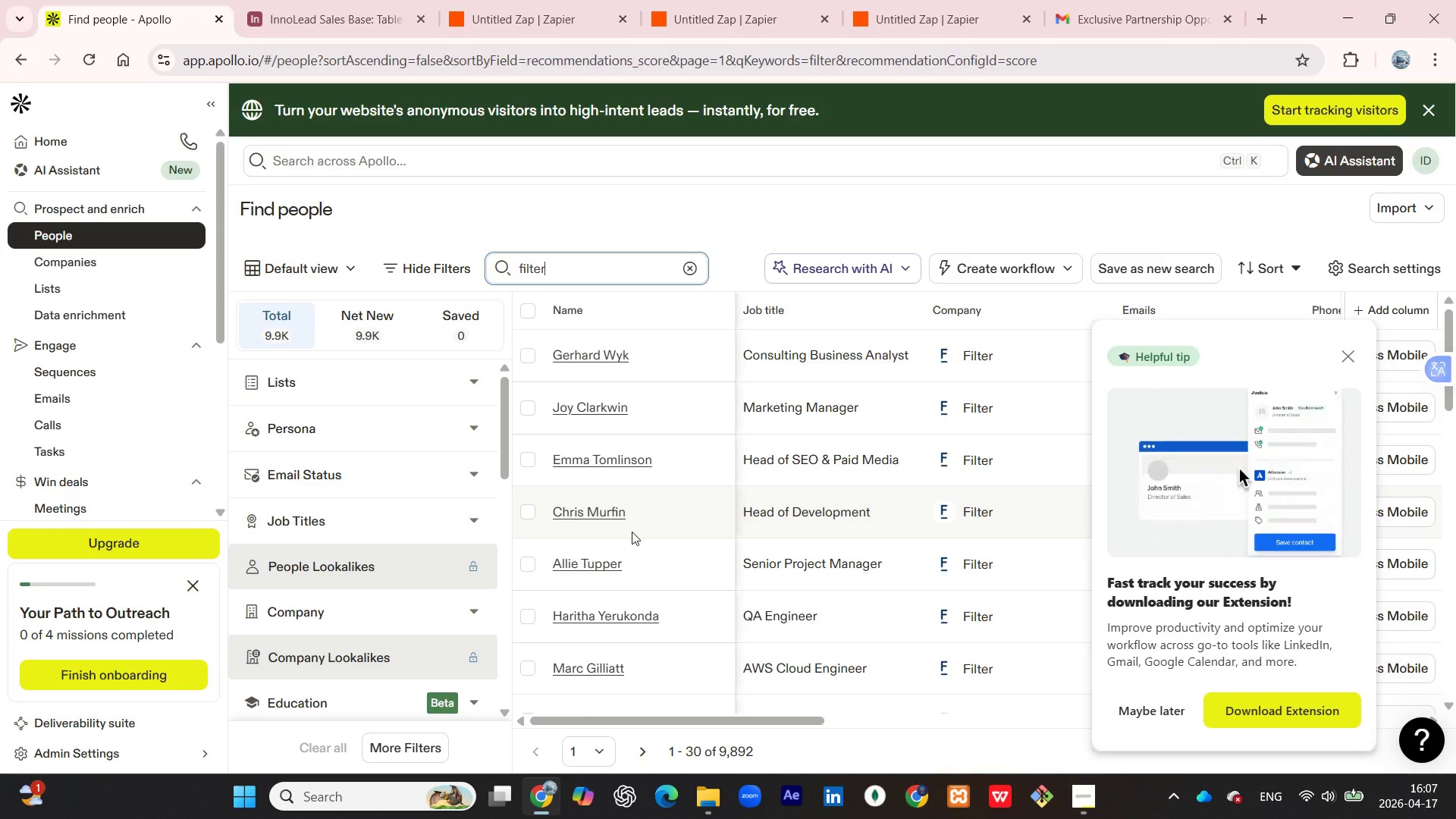 
wait(29.02)
 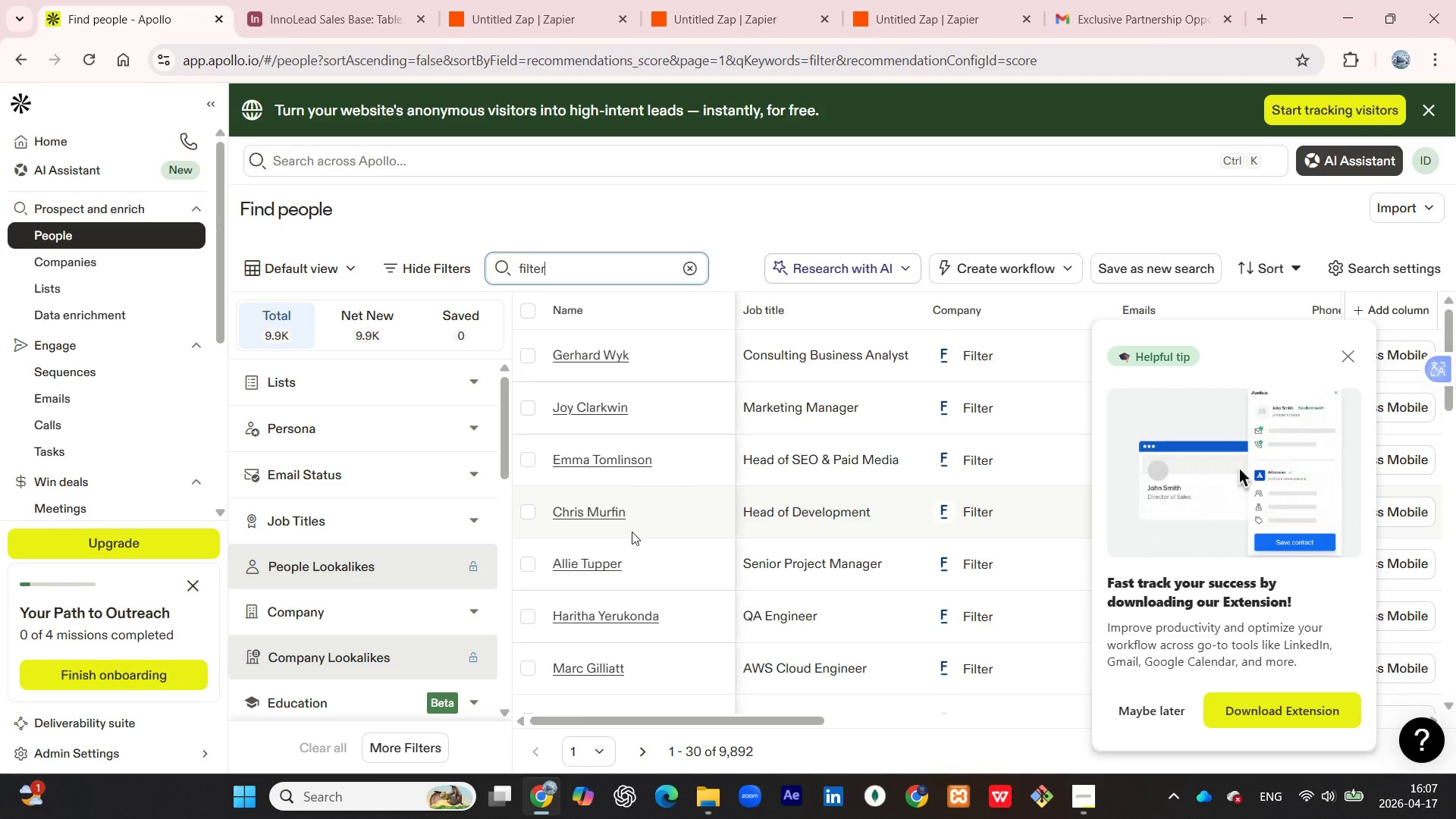 
scroll: coordinate [974, 532], scroll_direction: down, amount: 2.0
 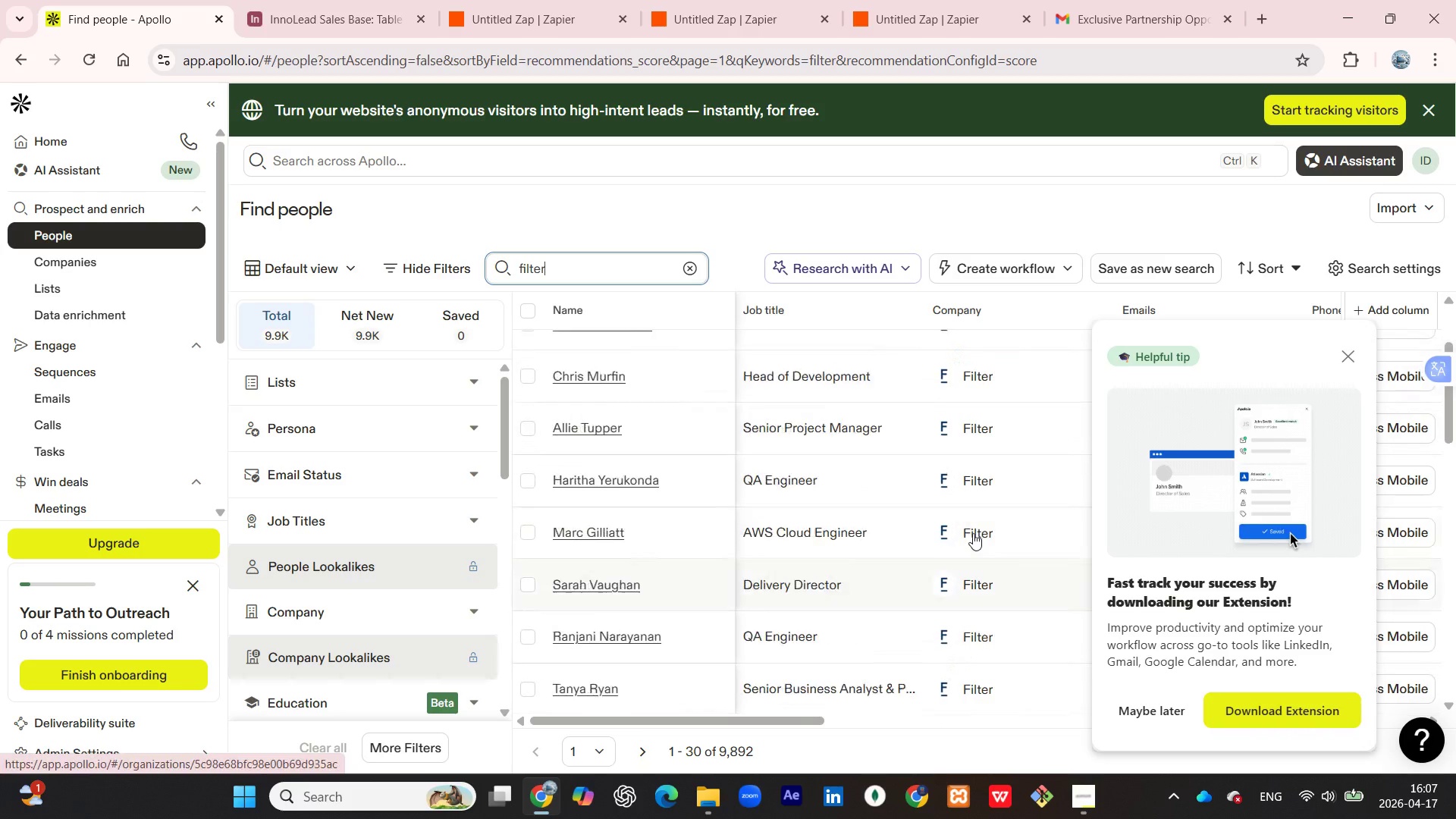 
scroll: coordinate [973, 533], scroll_direction: up, amount: 2.0
 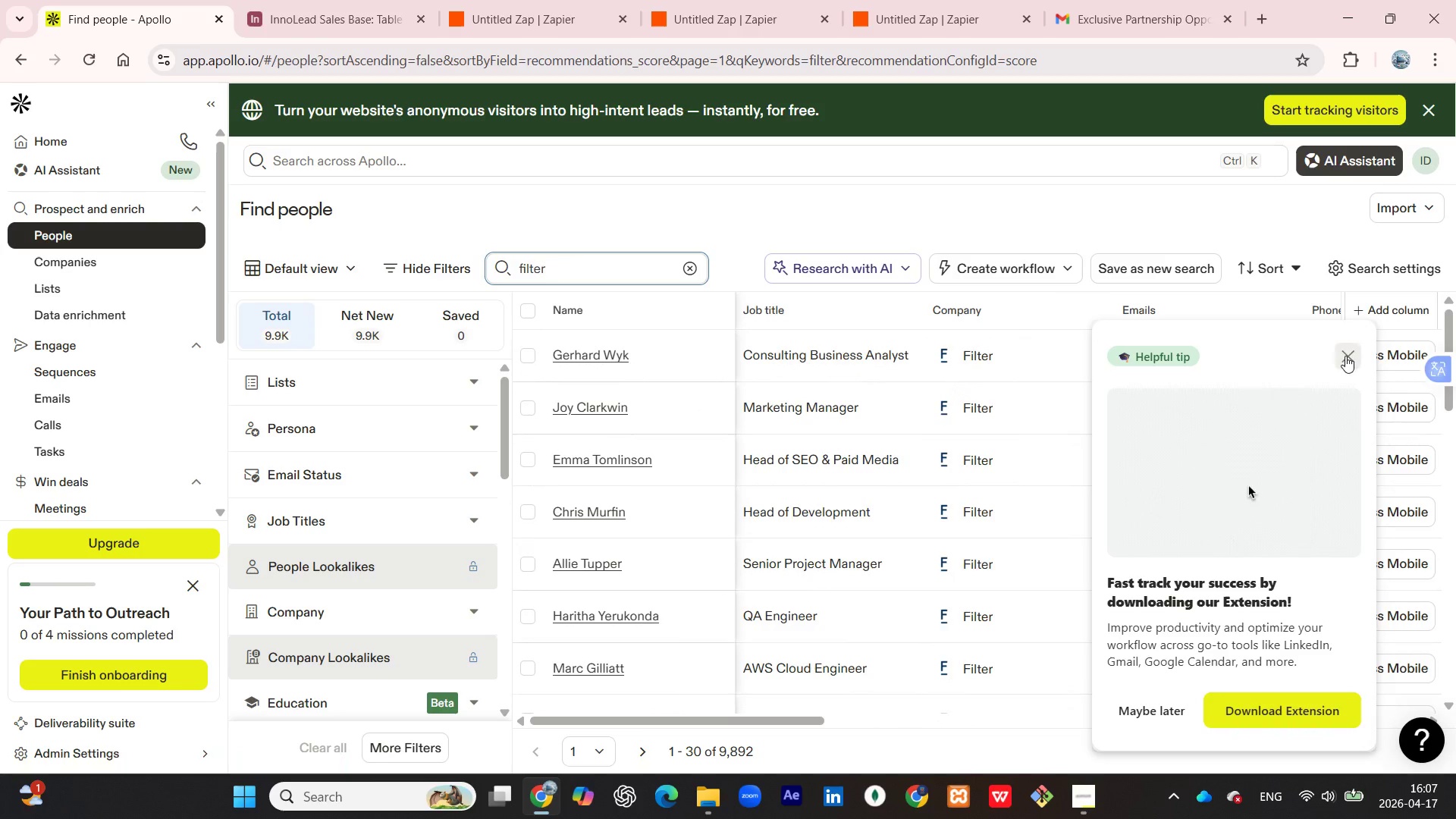 
left_click([1345, 356])
 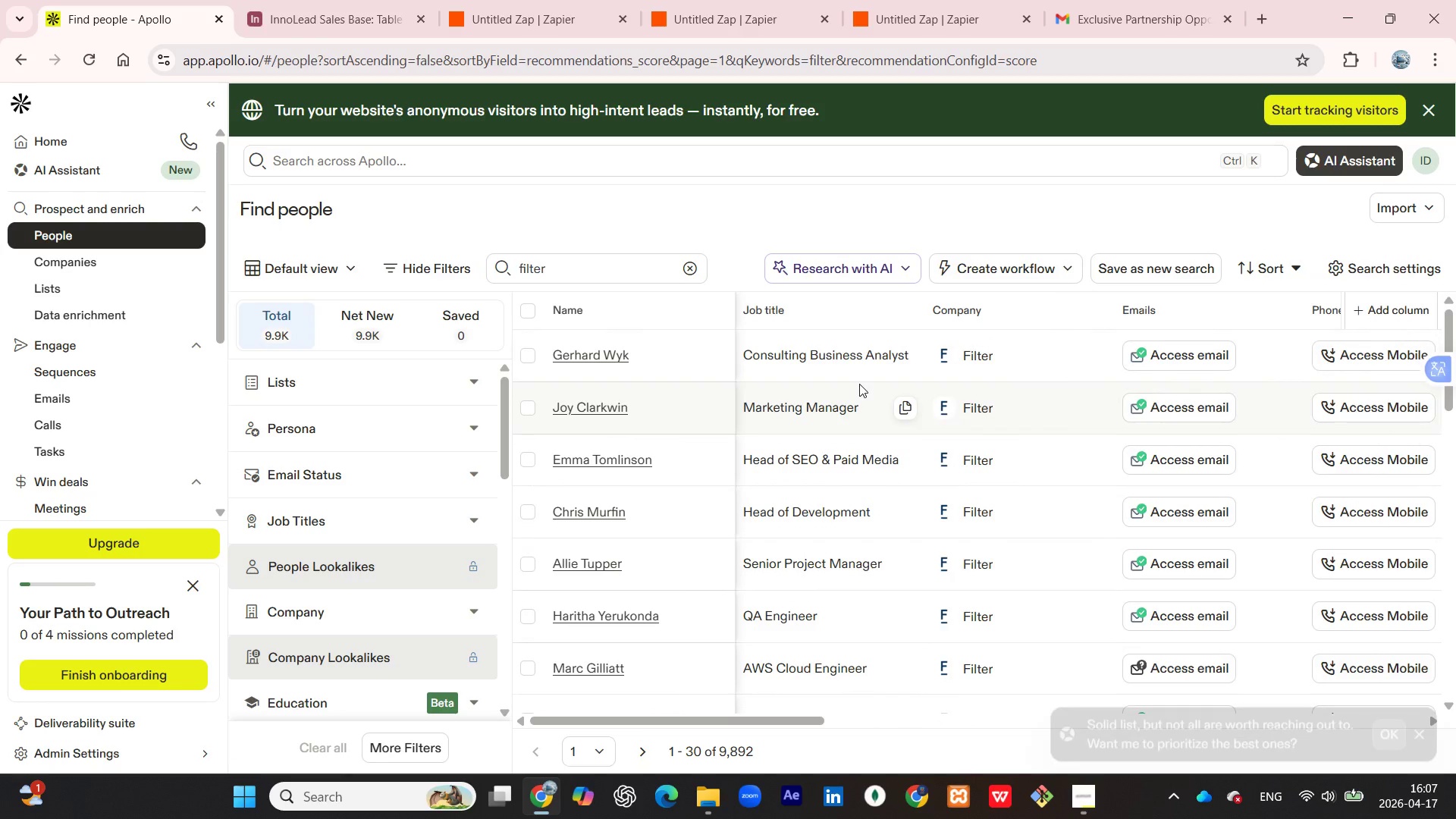 
wait(8.2)
 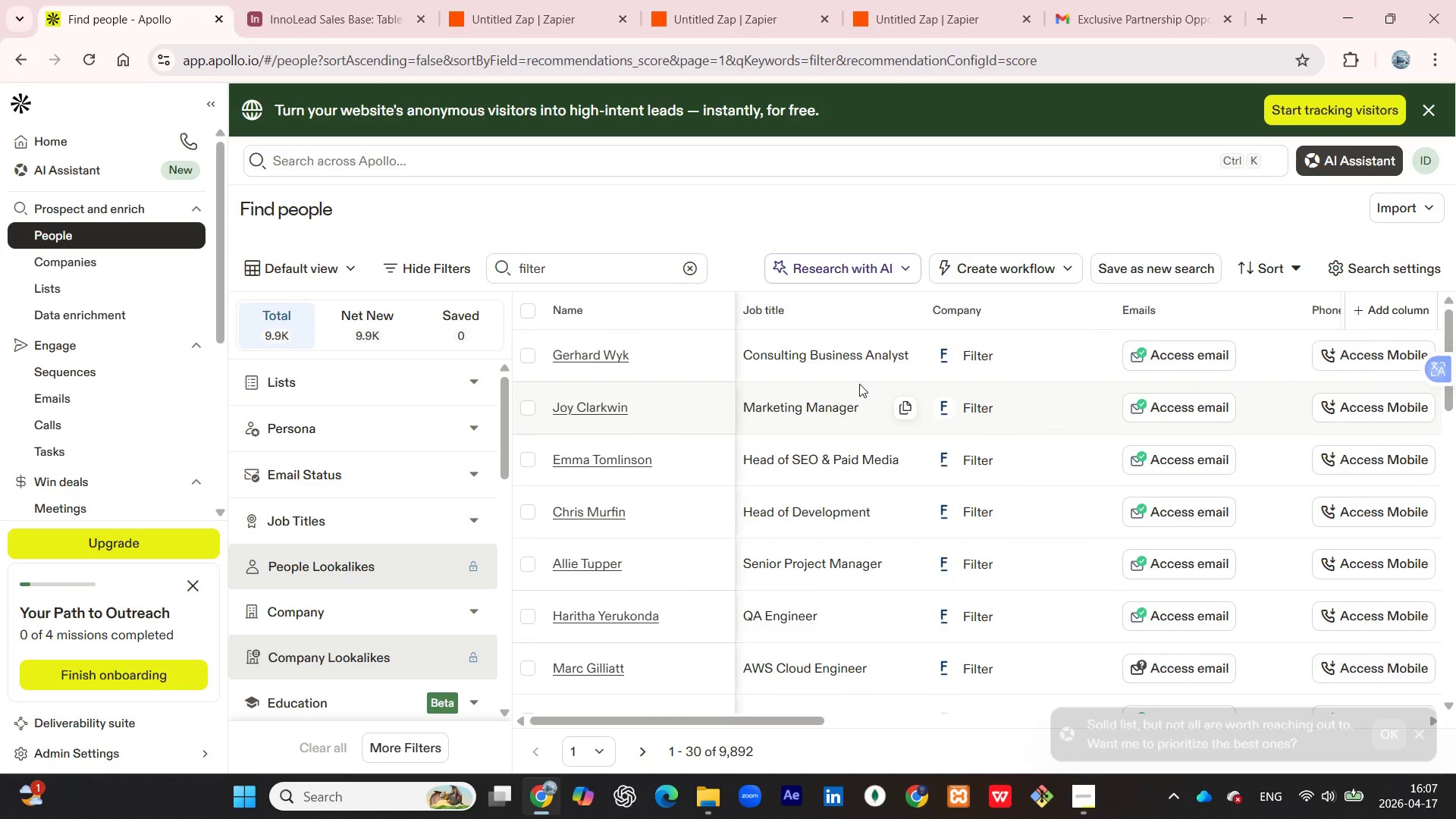 
scroll: coordinate [654, 394], scroll_direction: up, amount: 4.0
 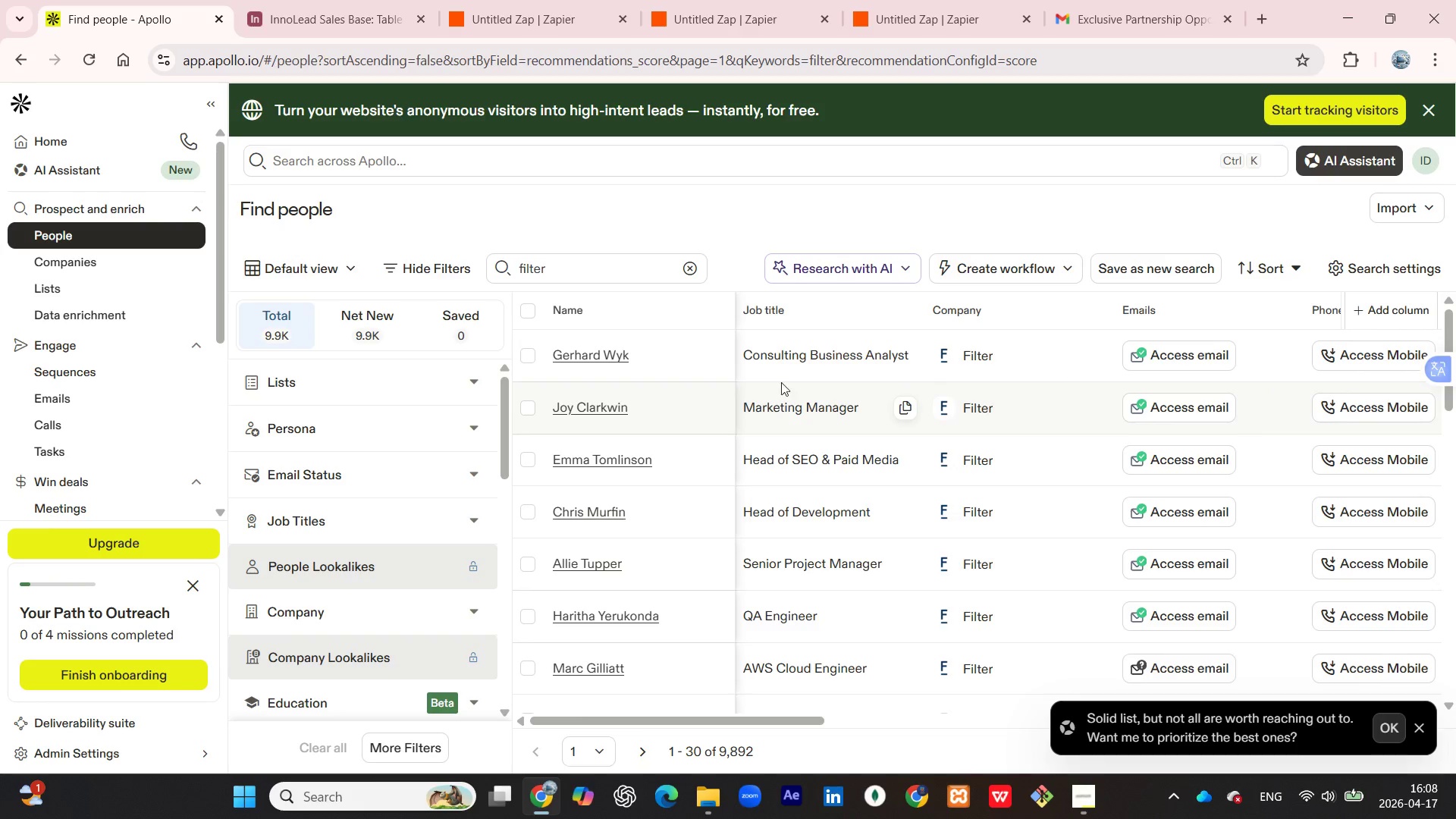 
wait(5.27)
 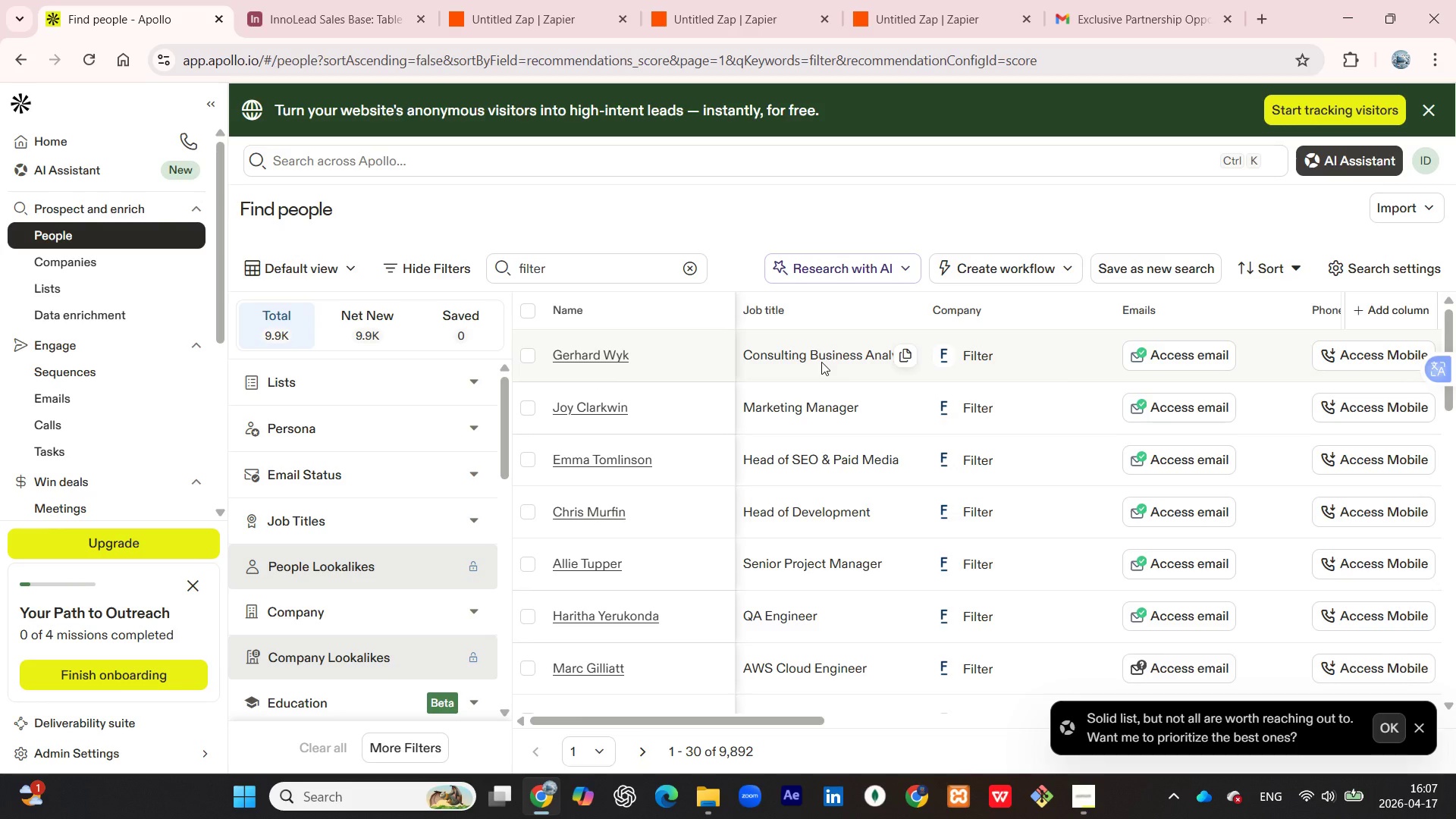 
scroll: coordinate [805, 402], scroll_direction: down, amount: 9.0
 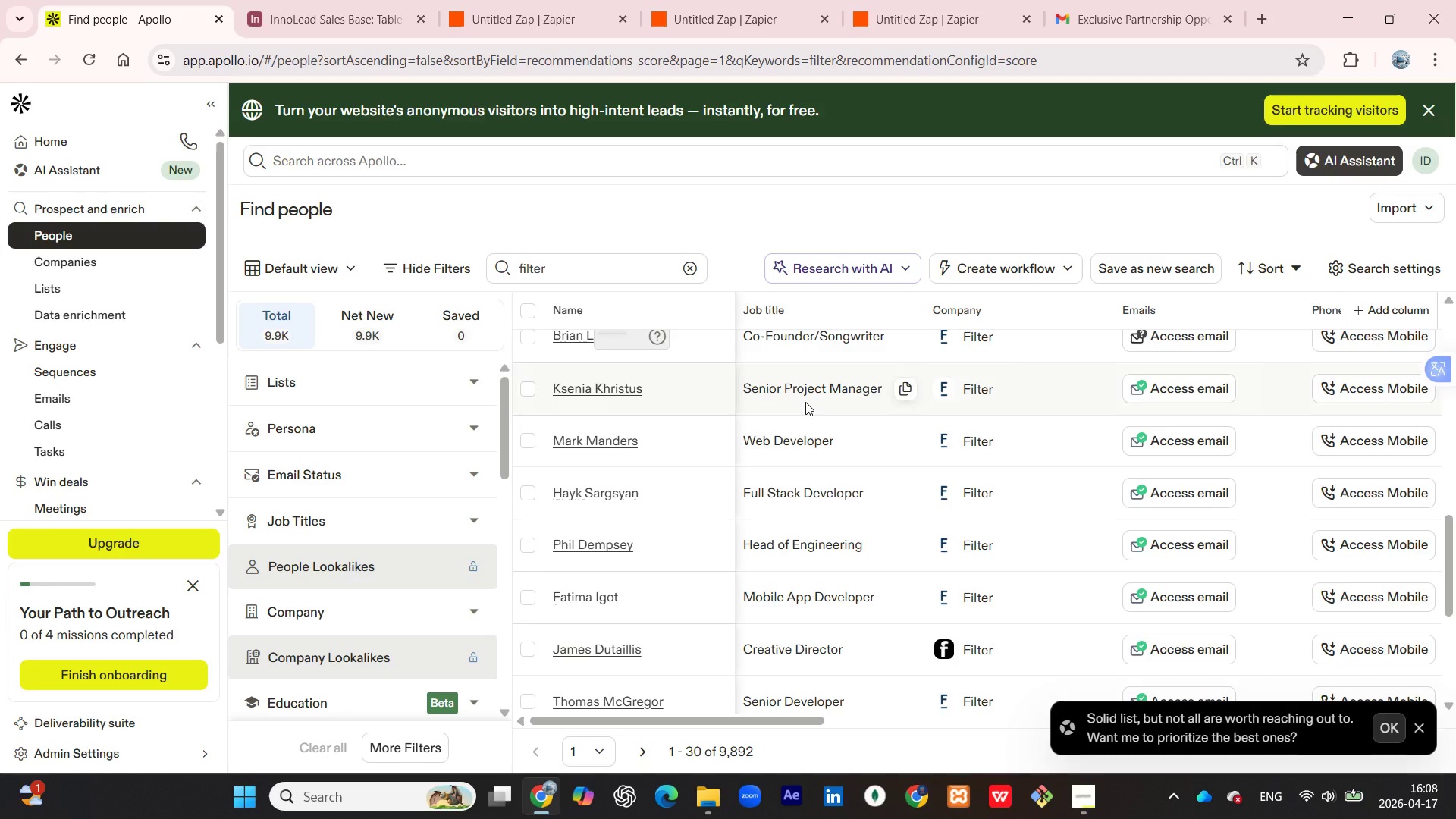 
scroll: coordinate [811, 402], scroll_direction: up, amount: 13.0
 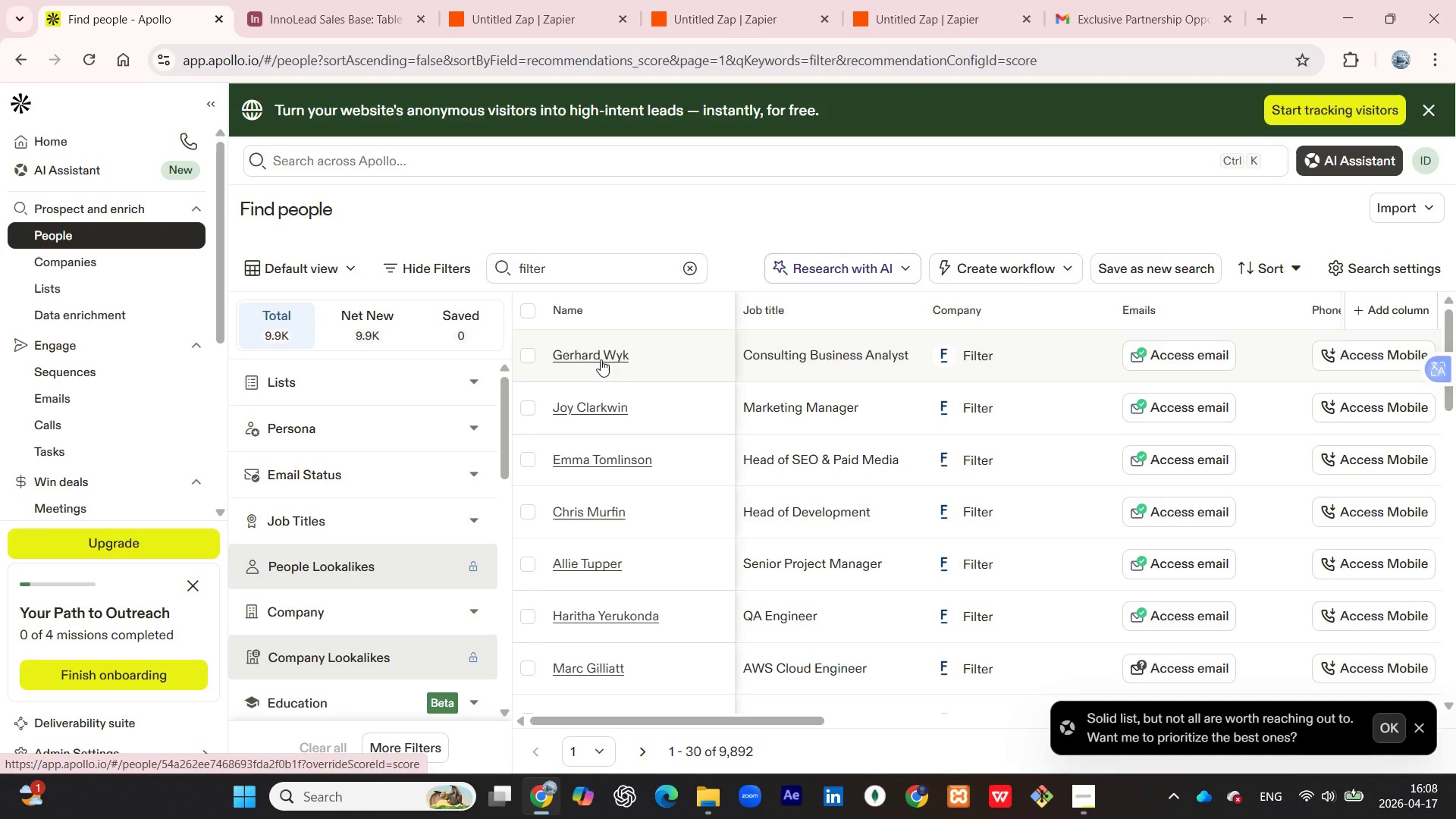 
wait(12.14)
 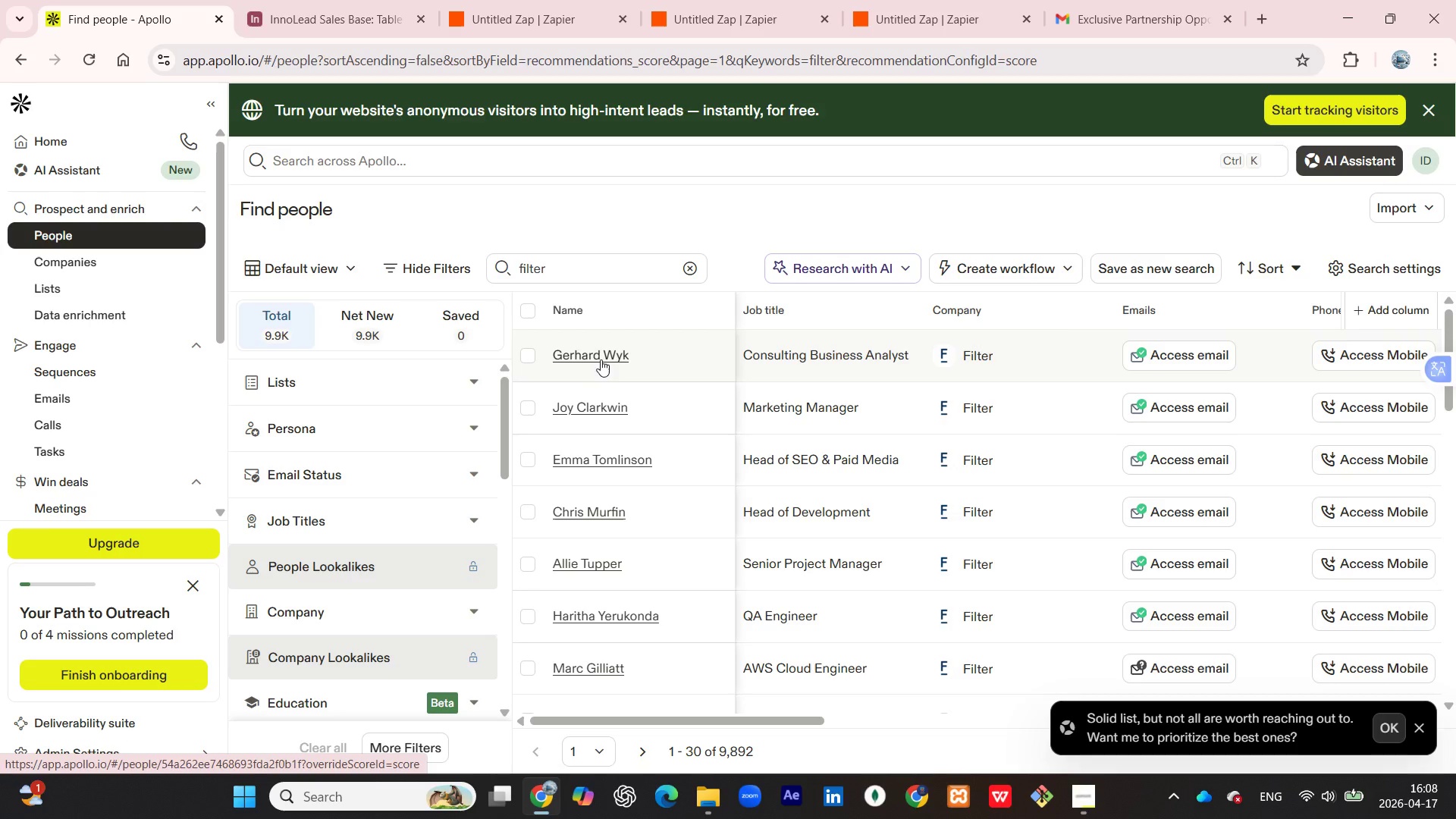 
left_click([1164, 360])
 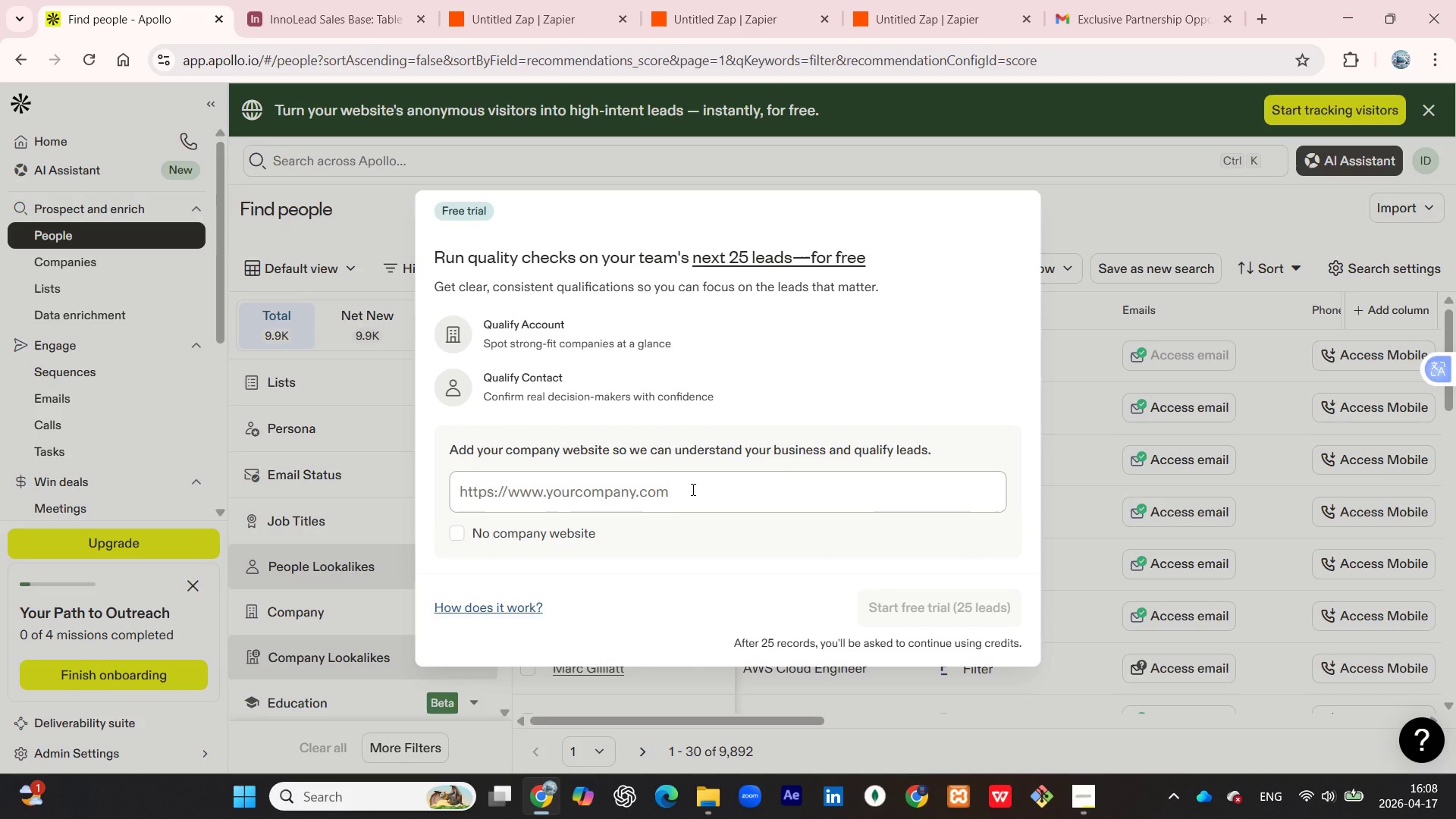 
wait(15.38)
 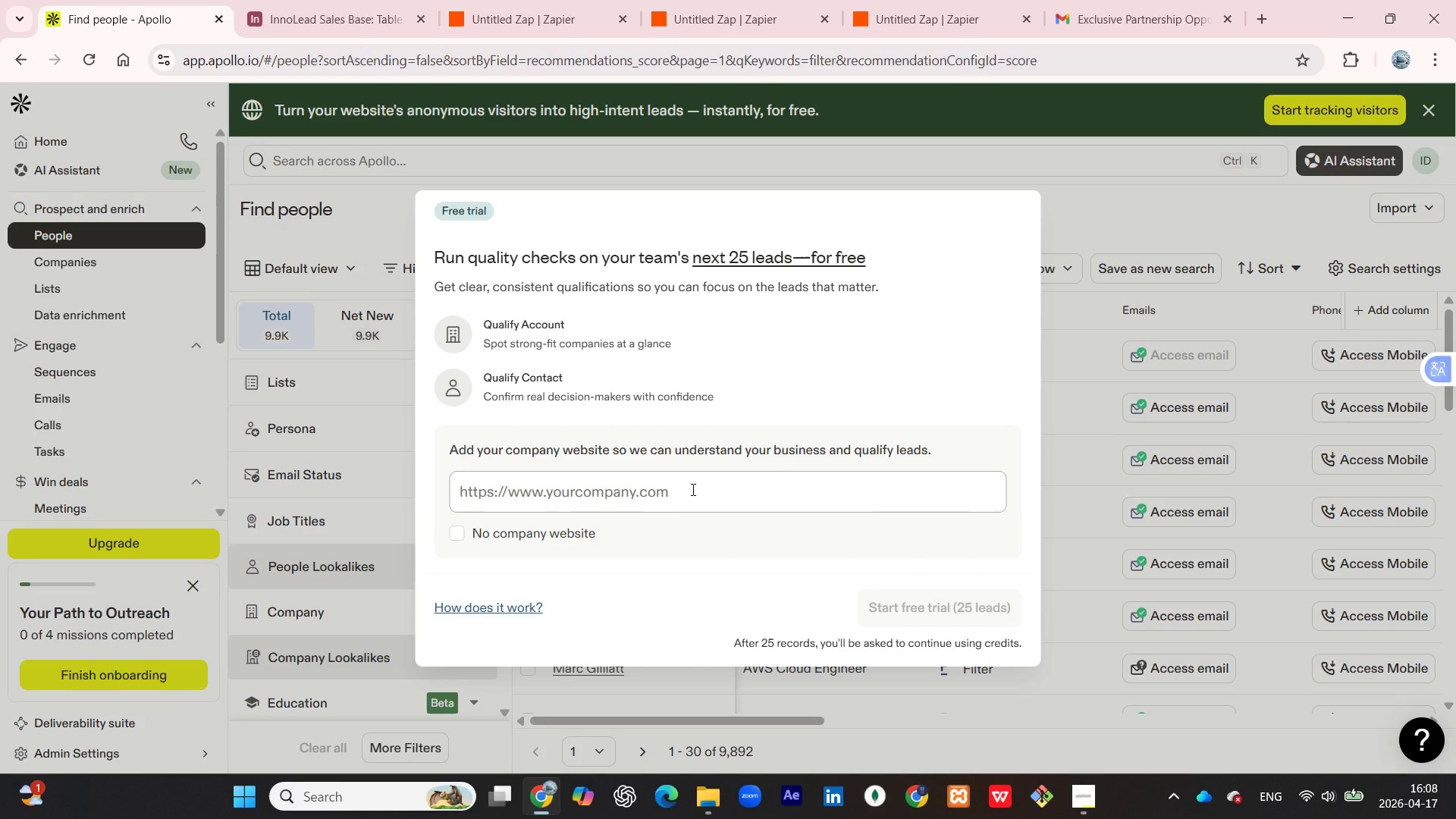 
left_click([607, 491])
 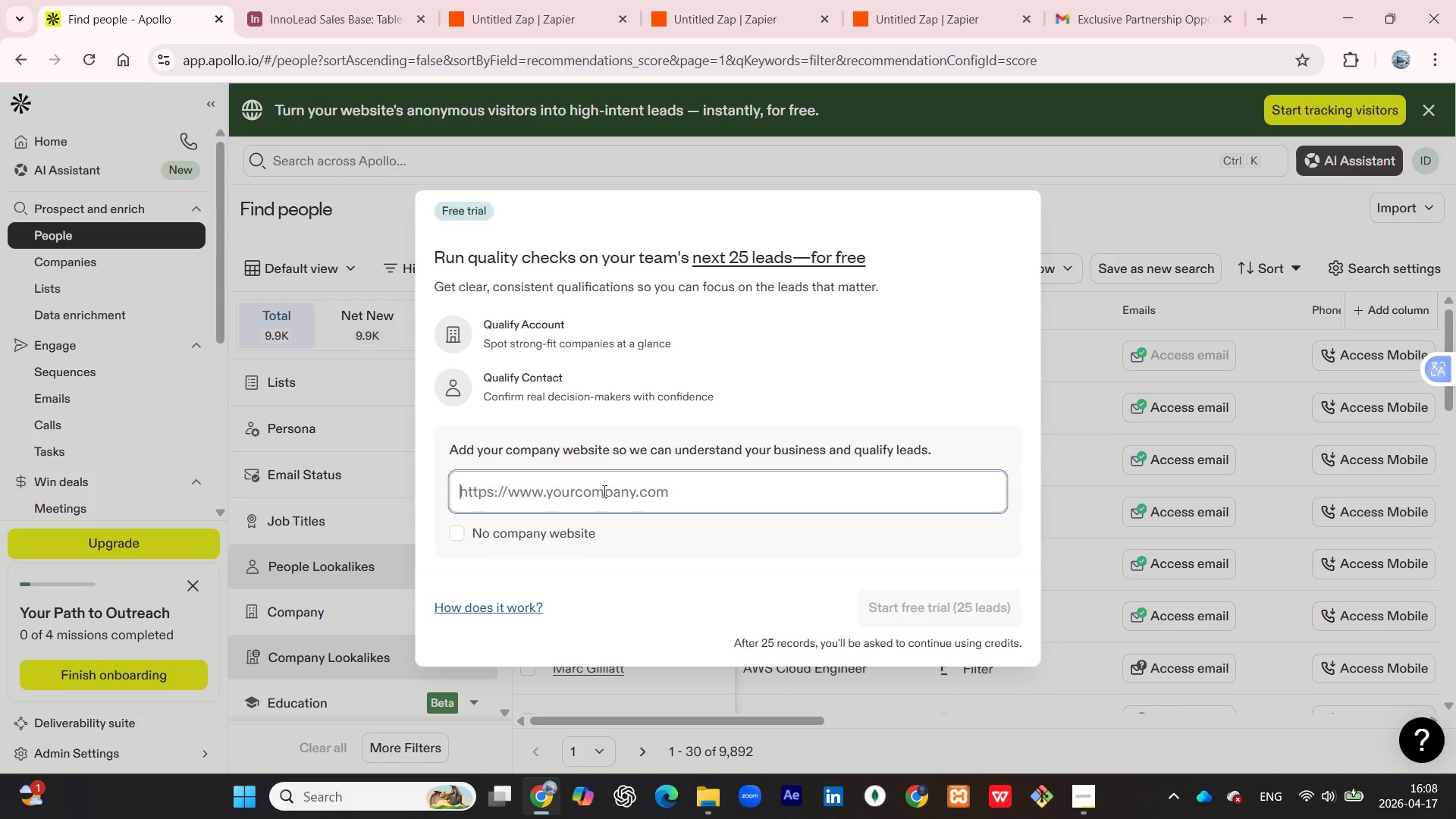 
left_click([1170, 381])
 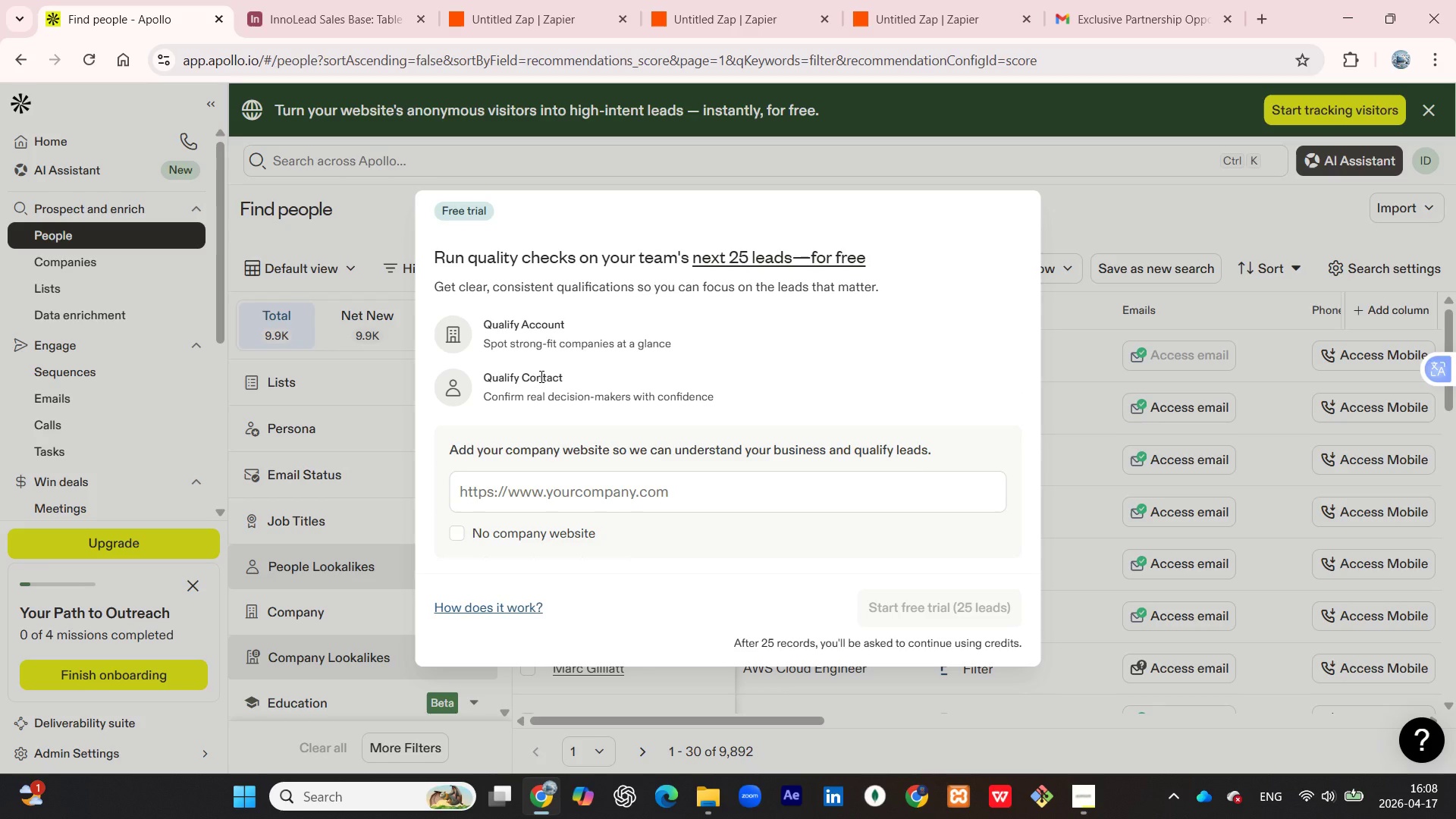 
left_click([530, 397])
 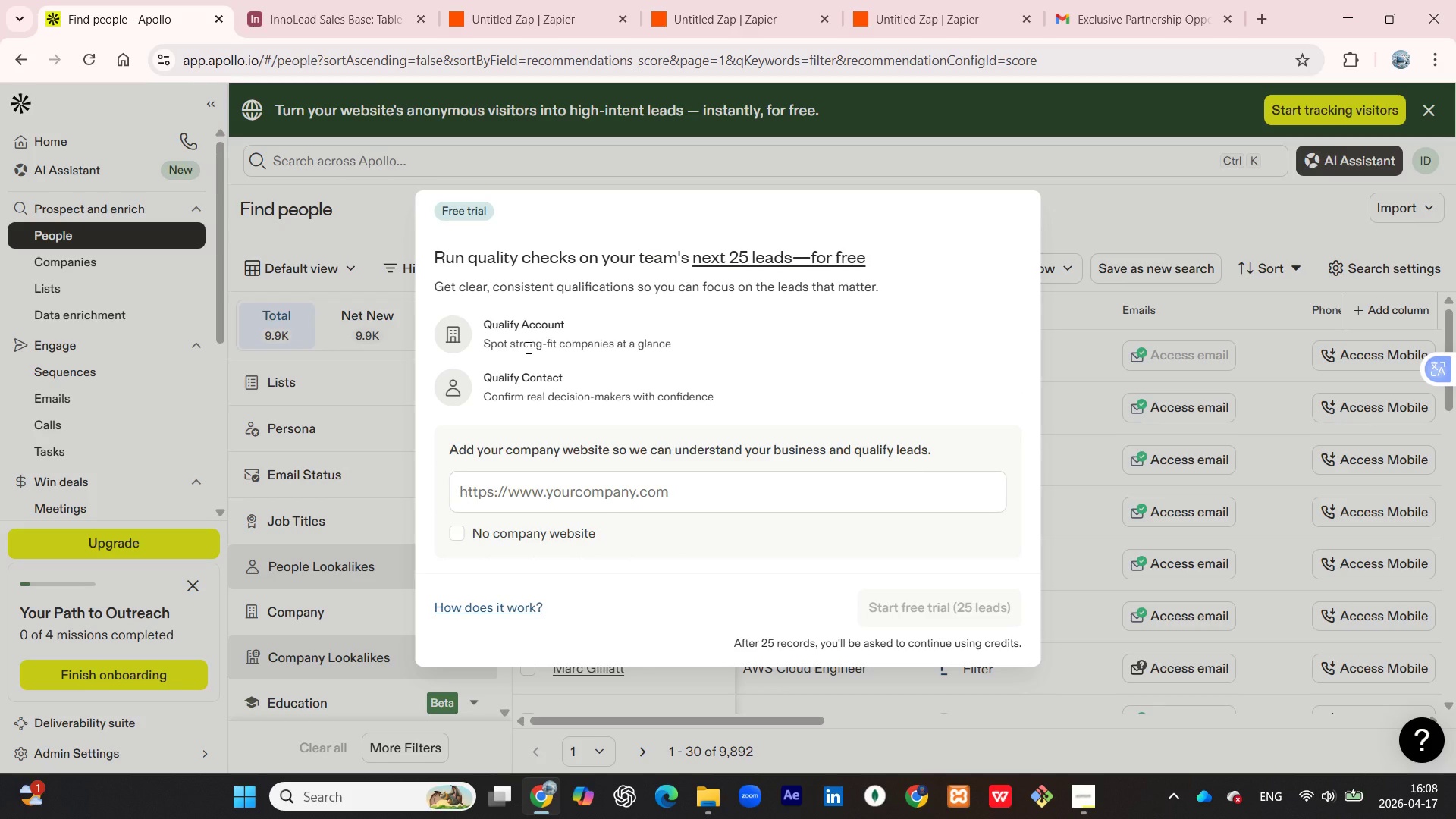 
left_click([527, 347])
 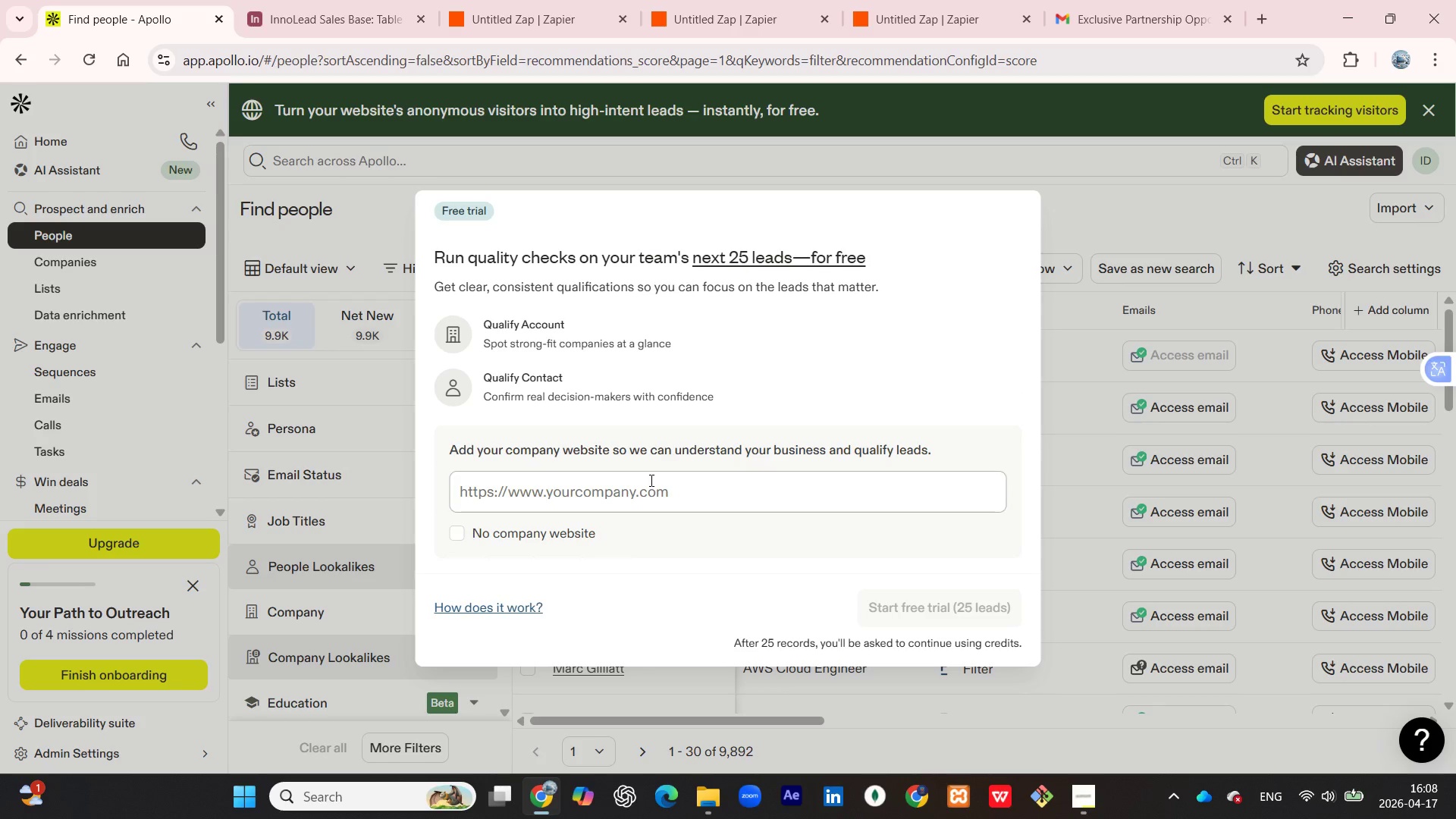 
left_click([650, 480])
 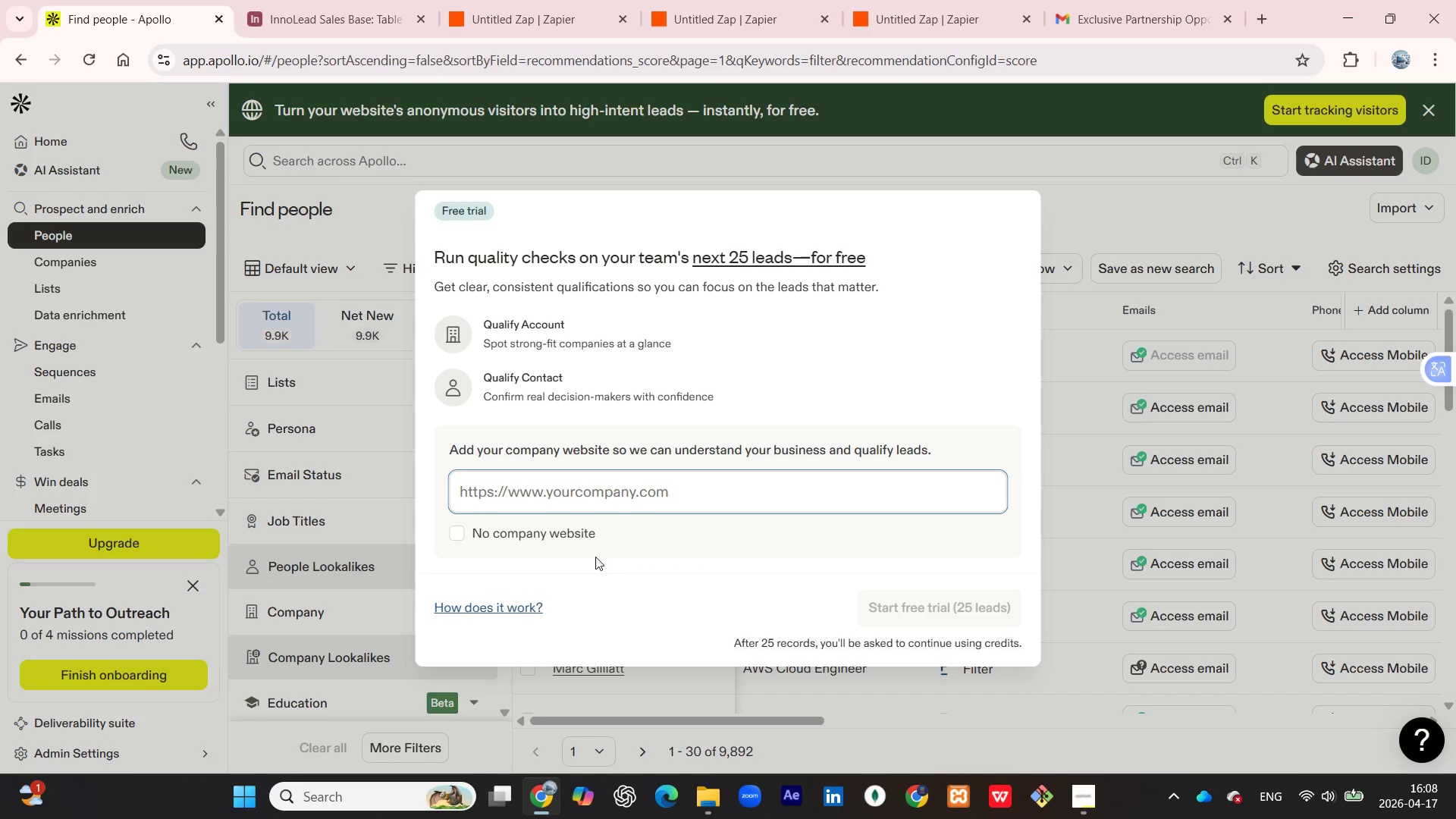 
double_click([1207, 463])
 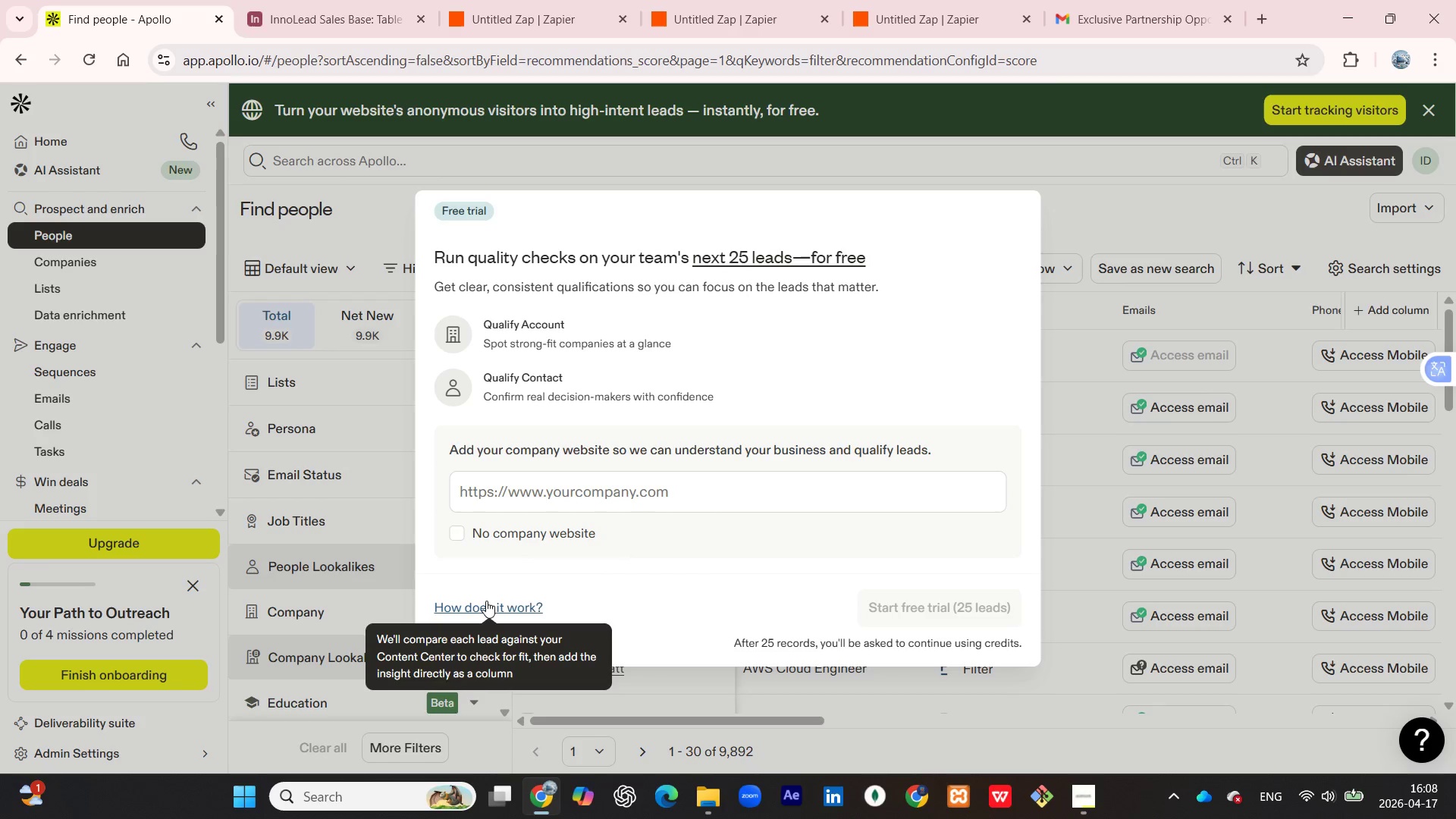 
left_click([486, 601])
 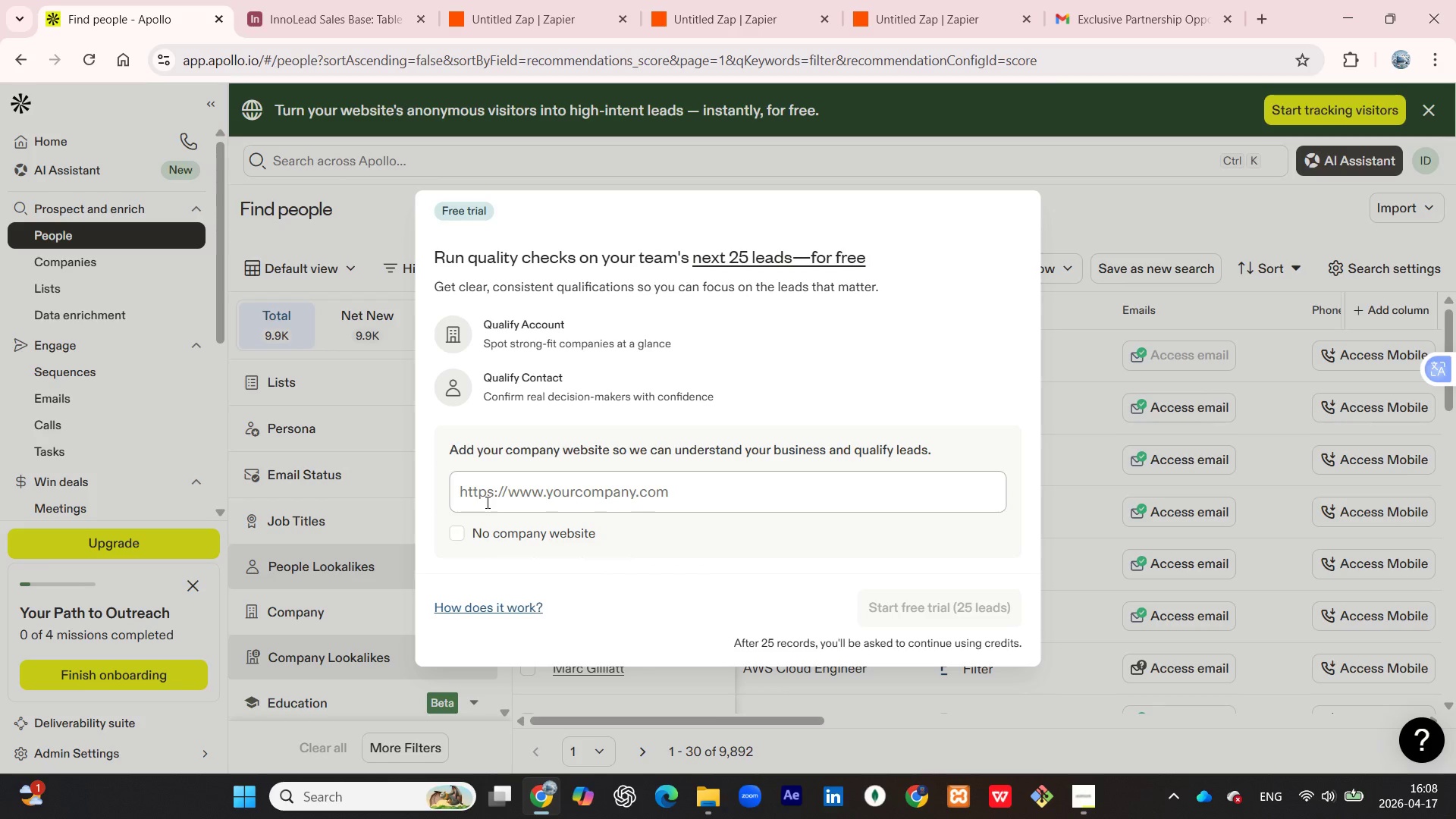 
left_click([488, 484])
 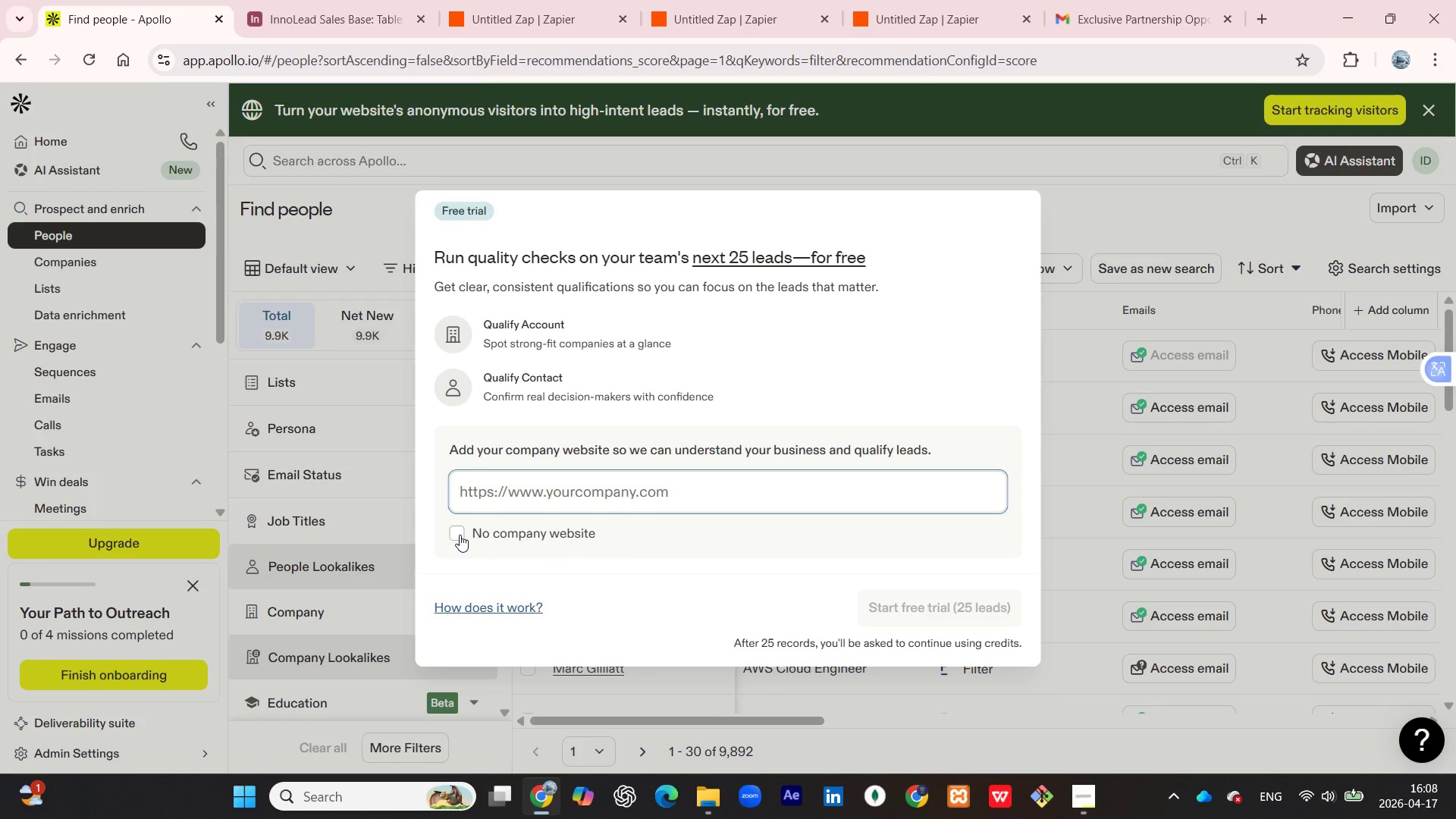 
left_click([460, 535])
 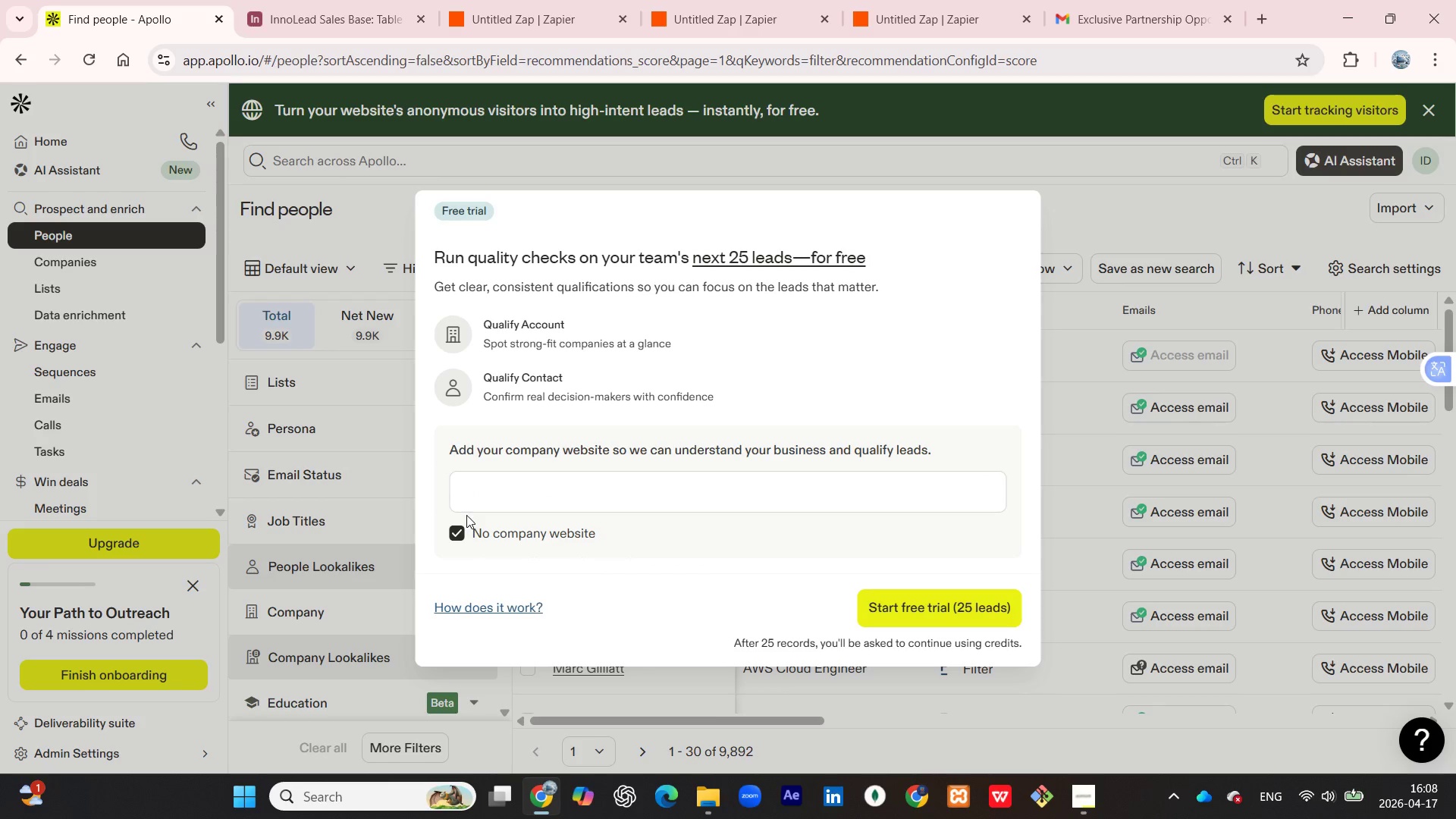 
left_click([455, 529])
 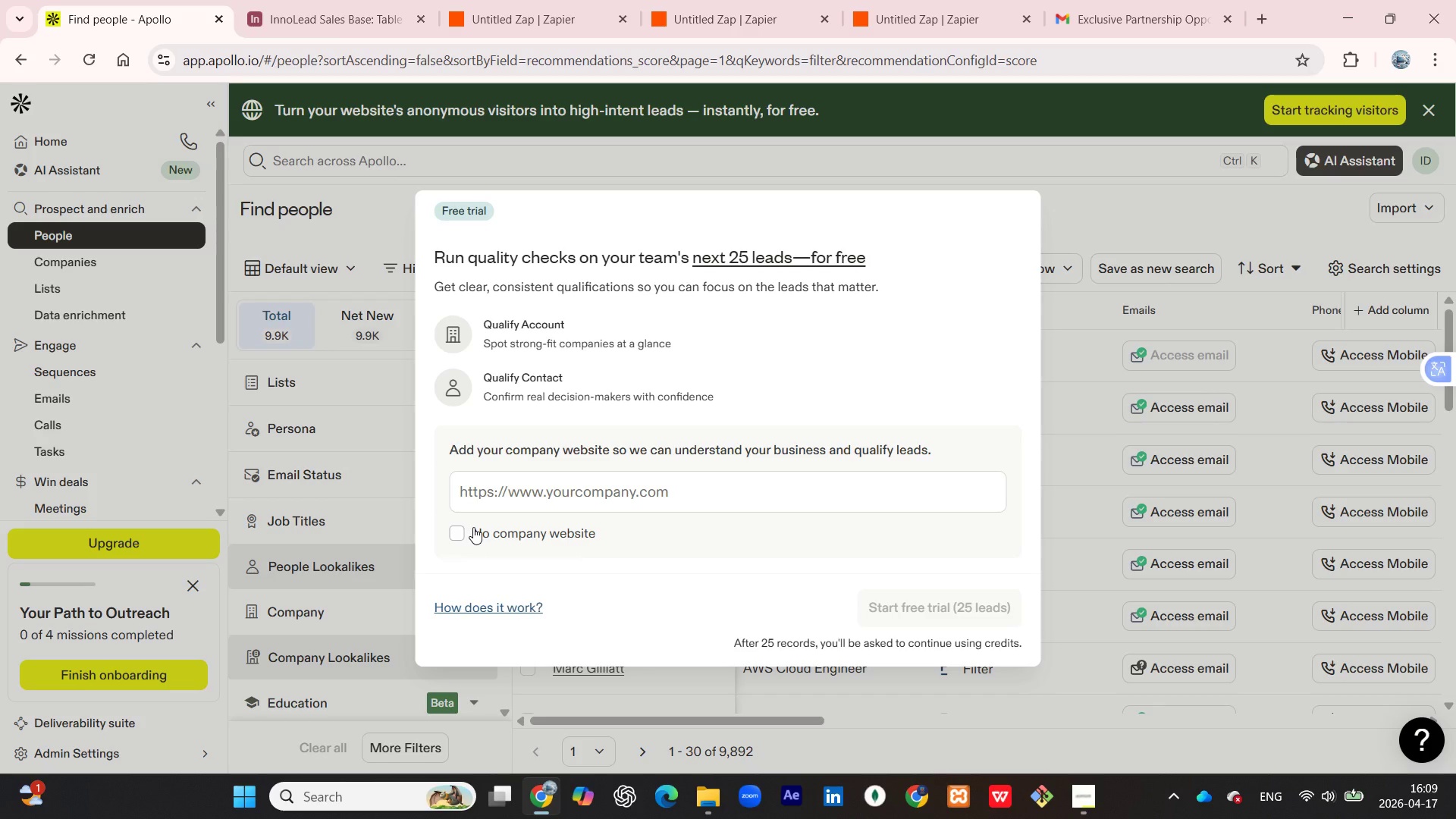 
wait(16.73)
 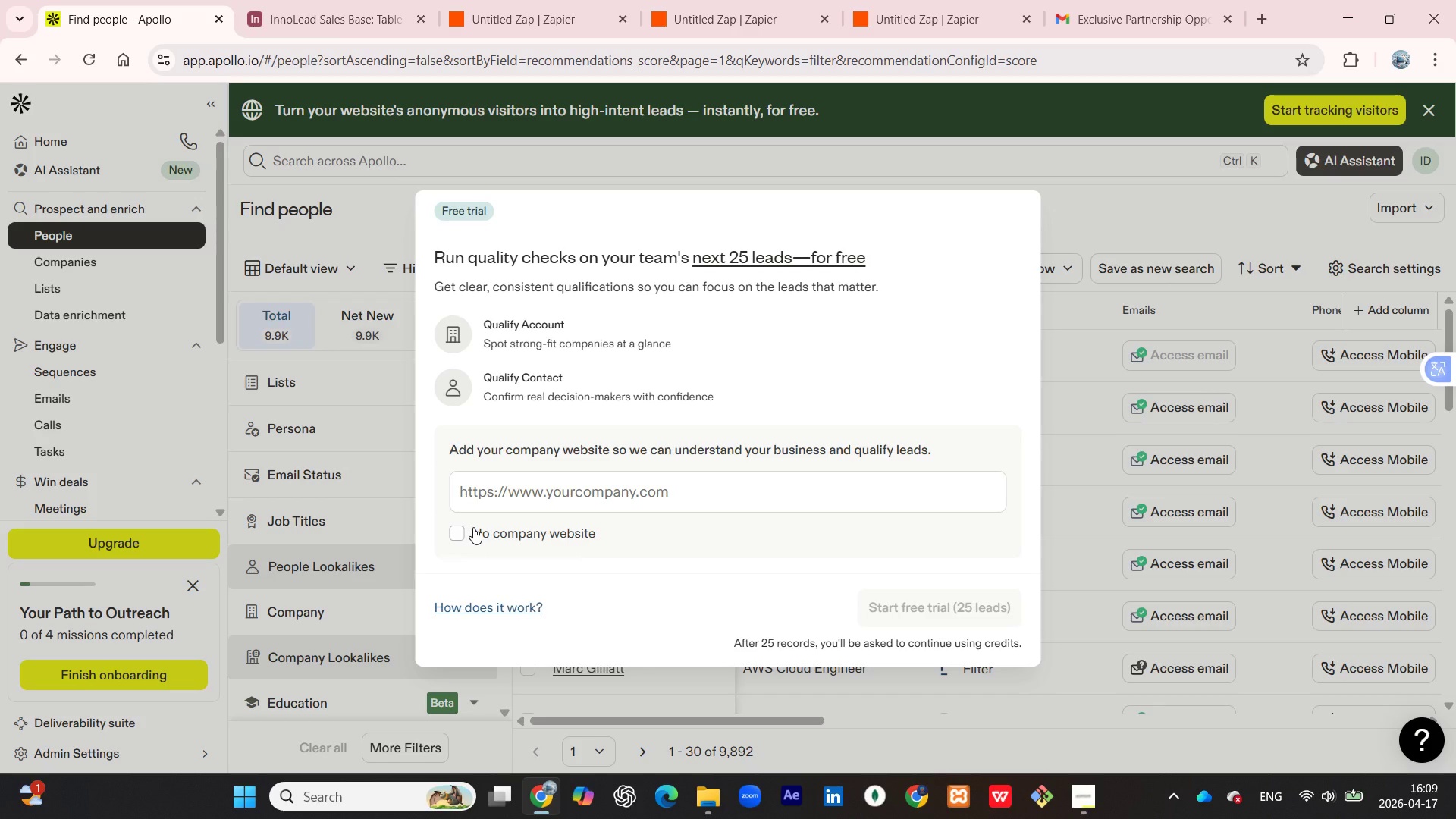 
scroll: coordinate [686, 505], scroll_direction: down, amount: 2.0
 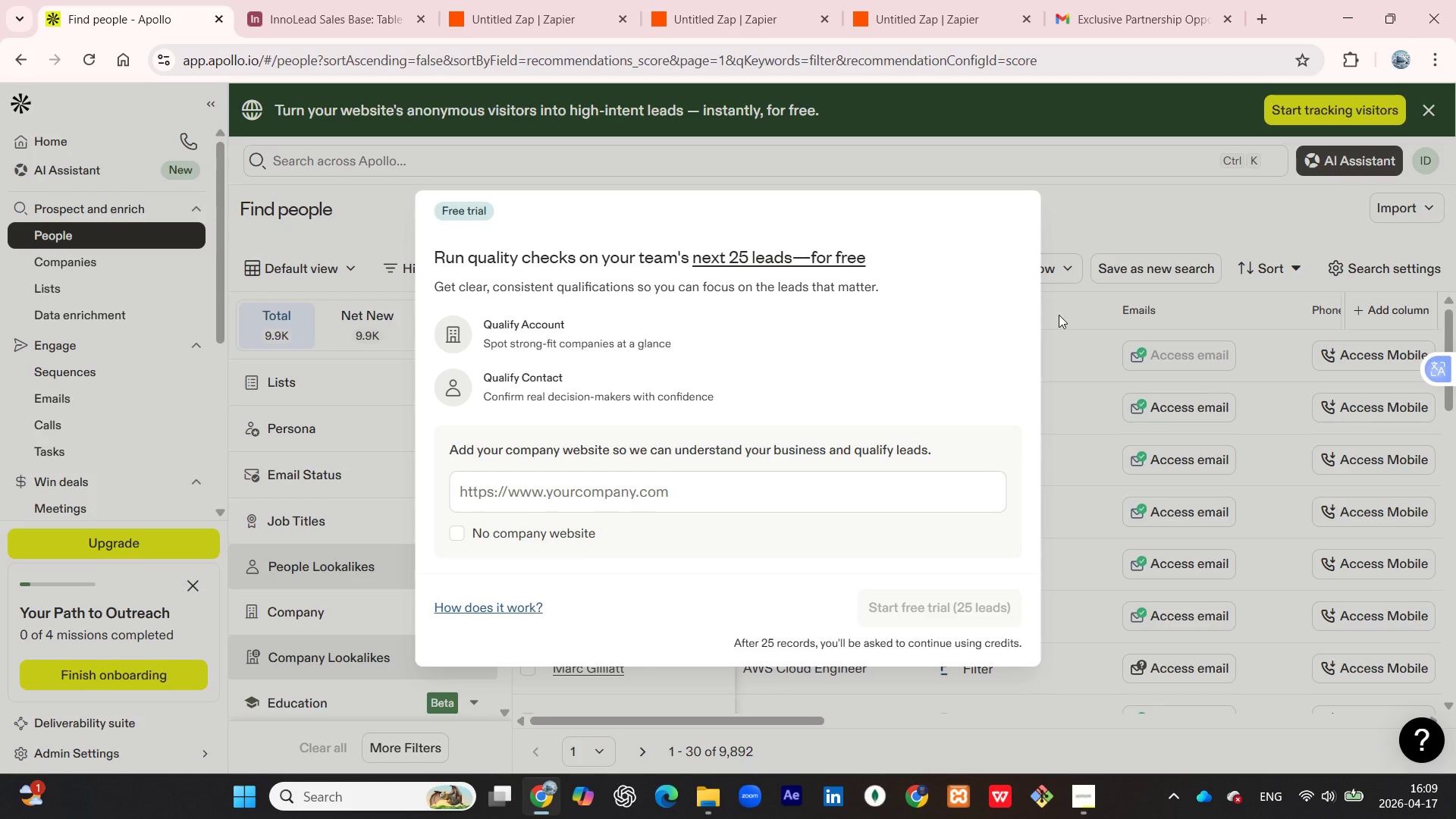 
left_click([1059, 315])
 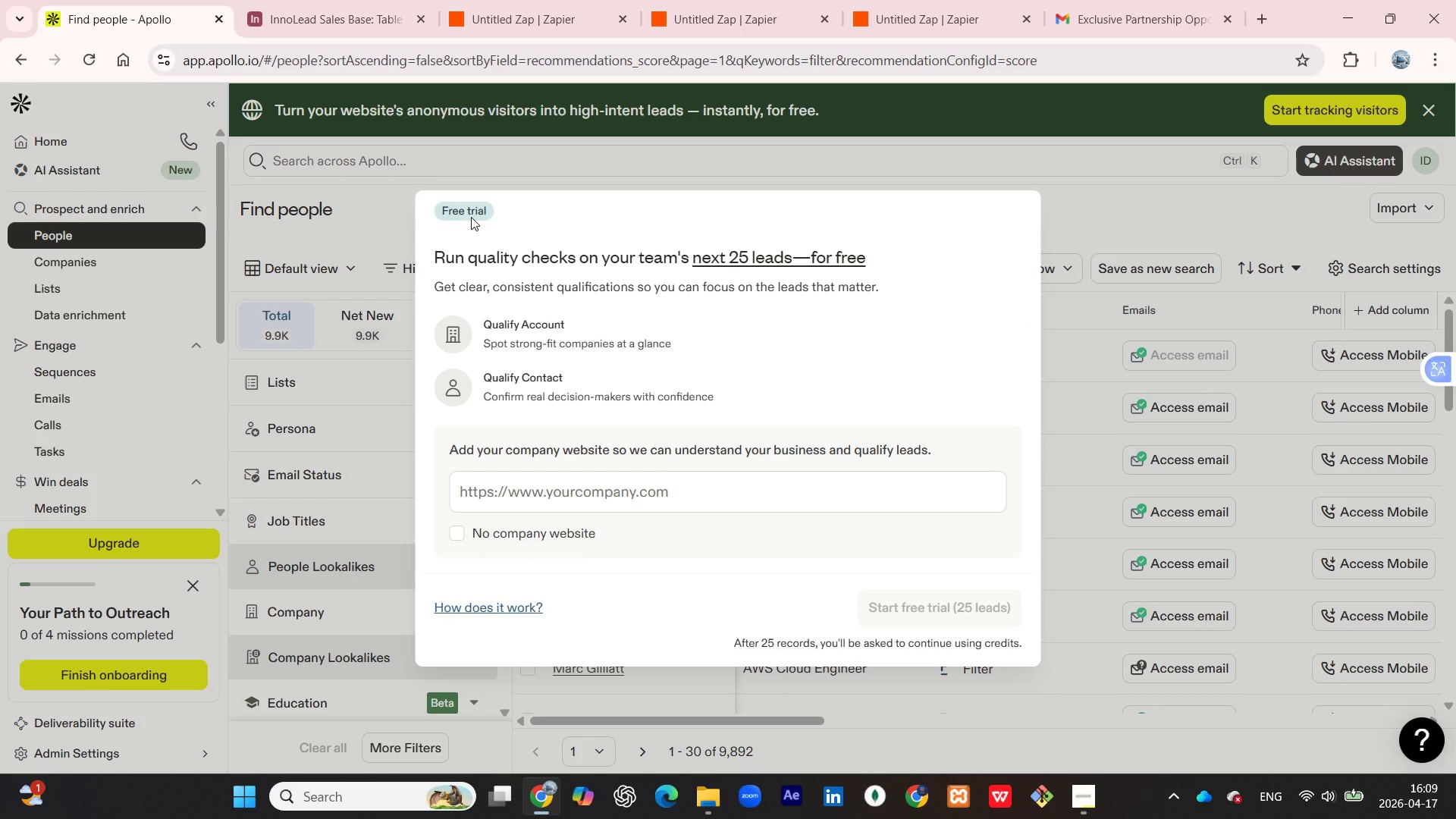 
left_click([471, 217])
 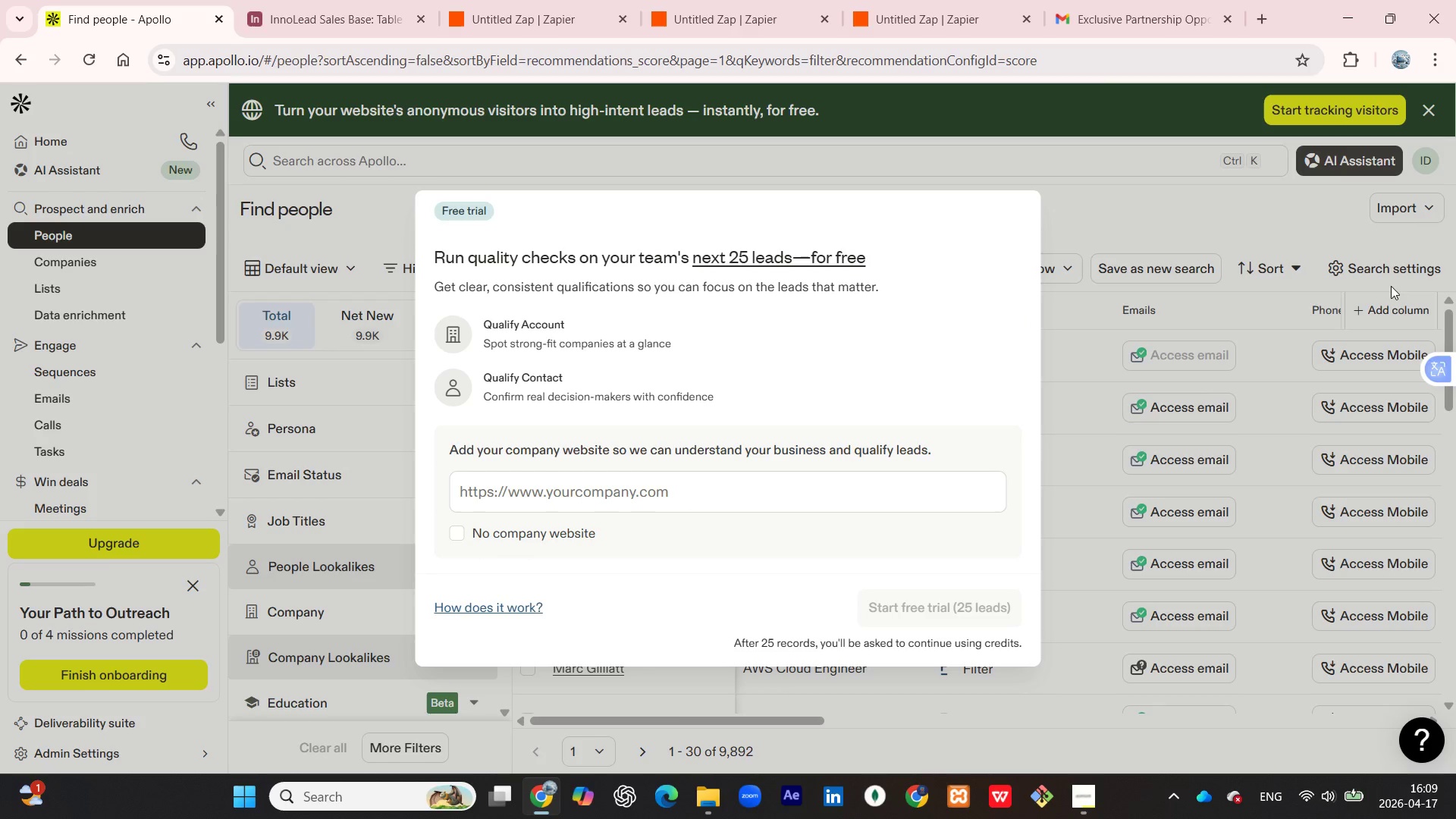 
left_click_drag(start_coordinate=[1390, 286], to_coordinate=[1403, 278])
 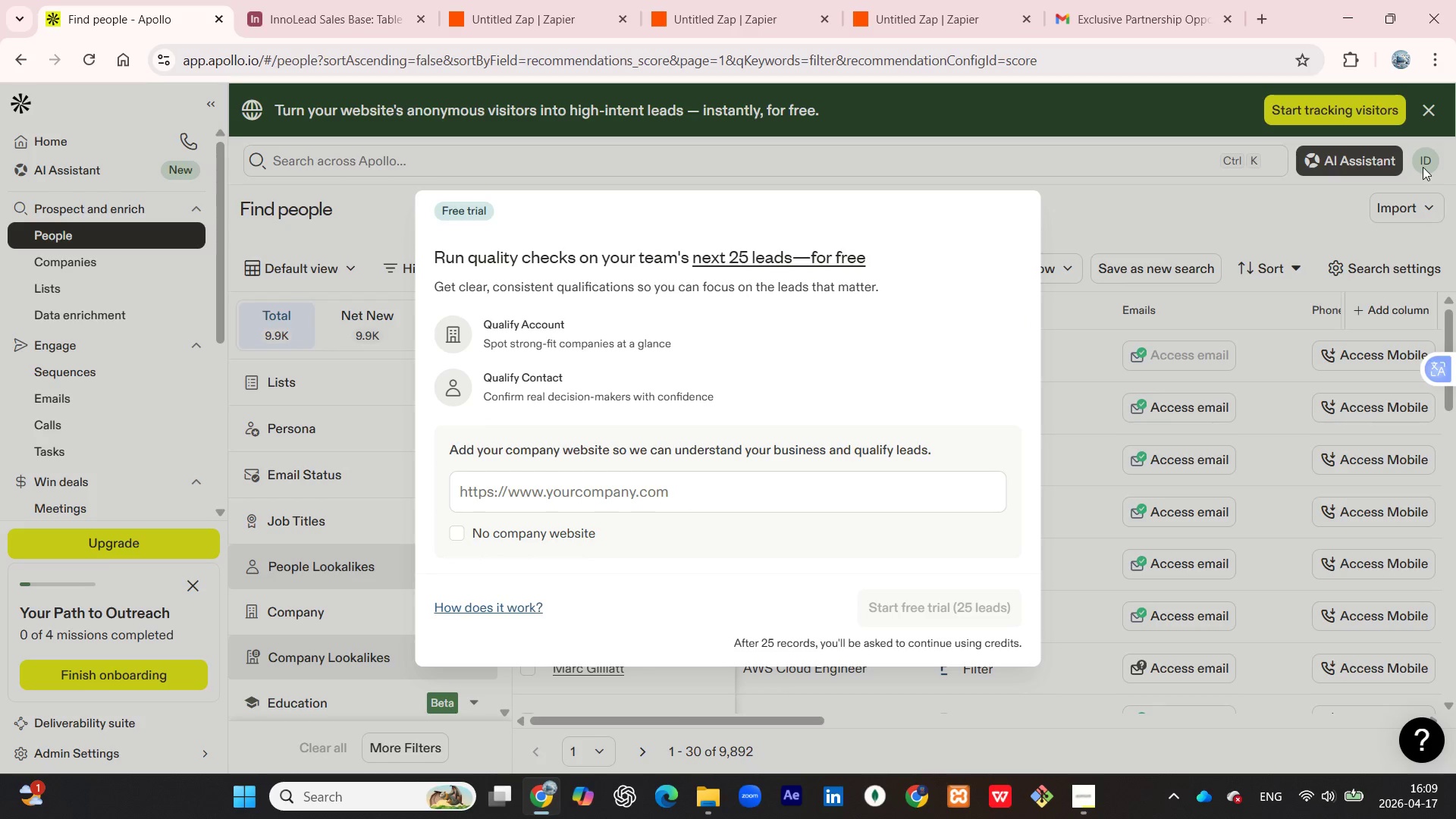 
left_click([1423, 167])
 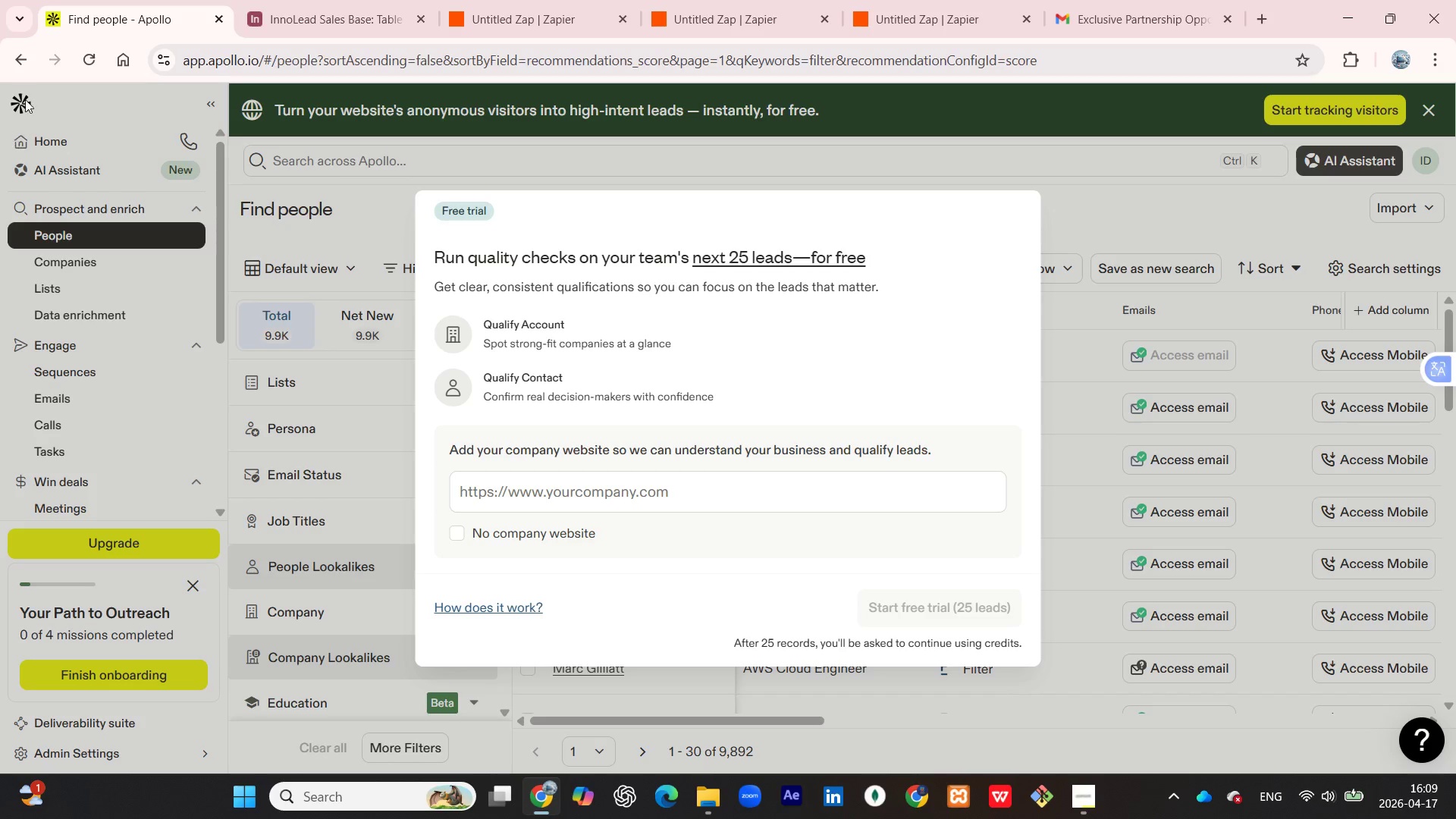 
left_click([15, 59])
 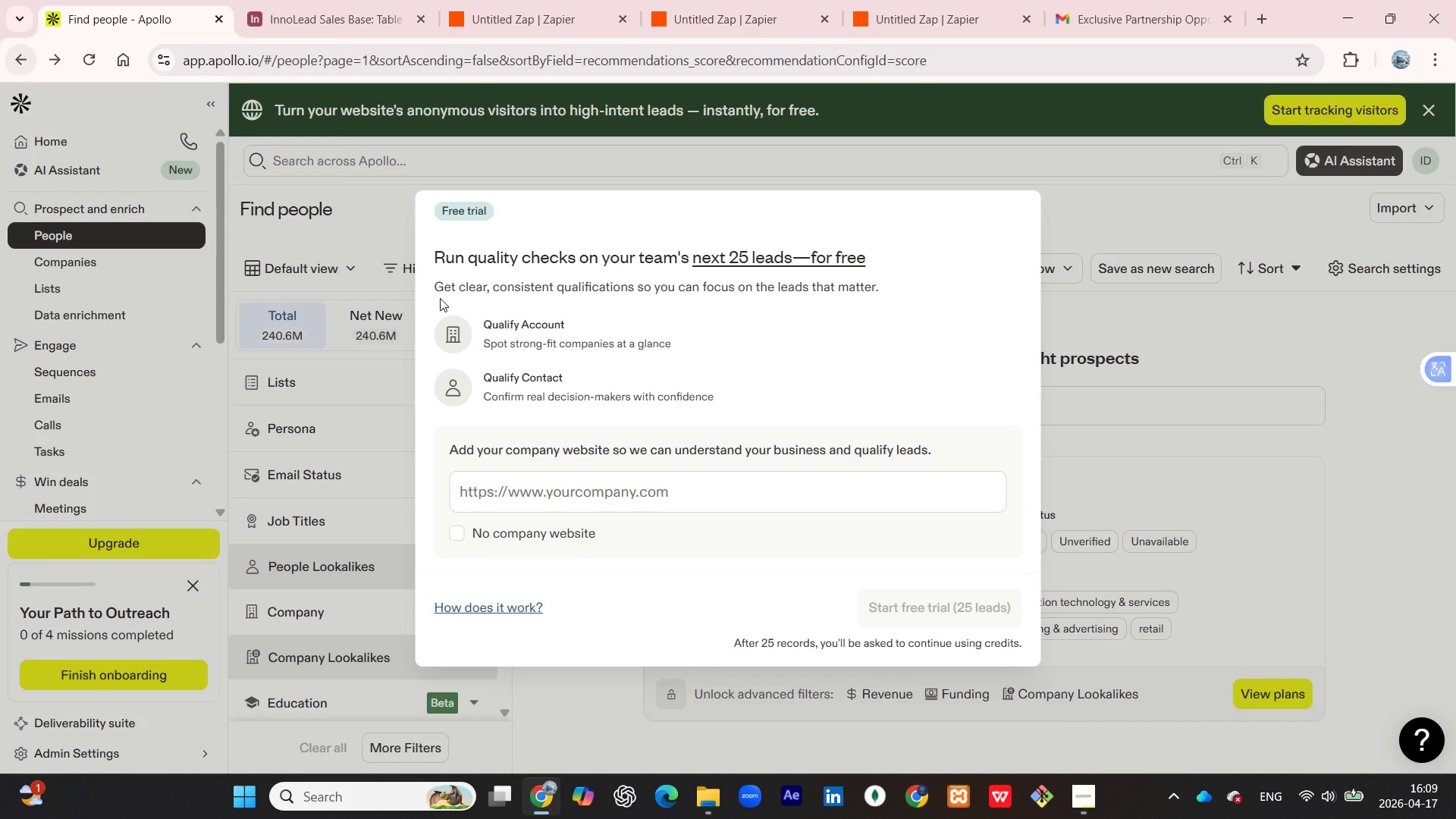 
left_click([1151, 475])
 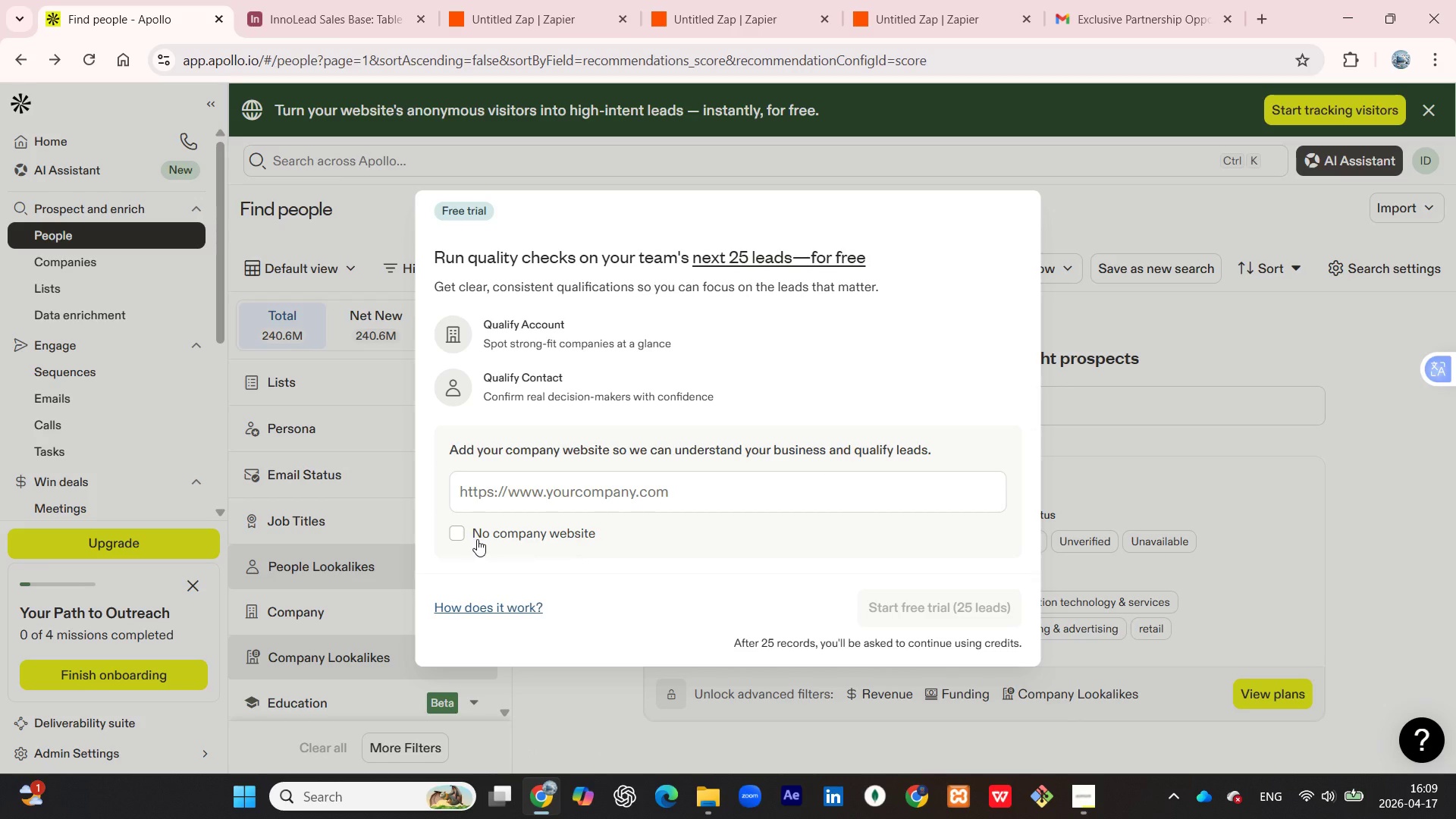 
left_click([463, 535])
 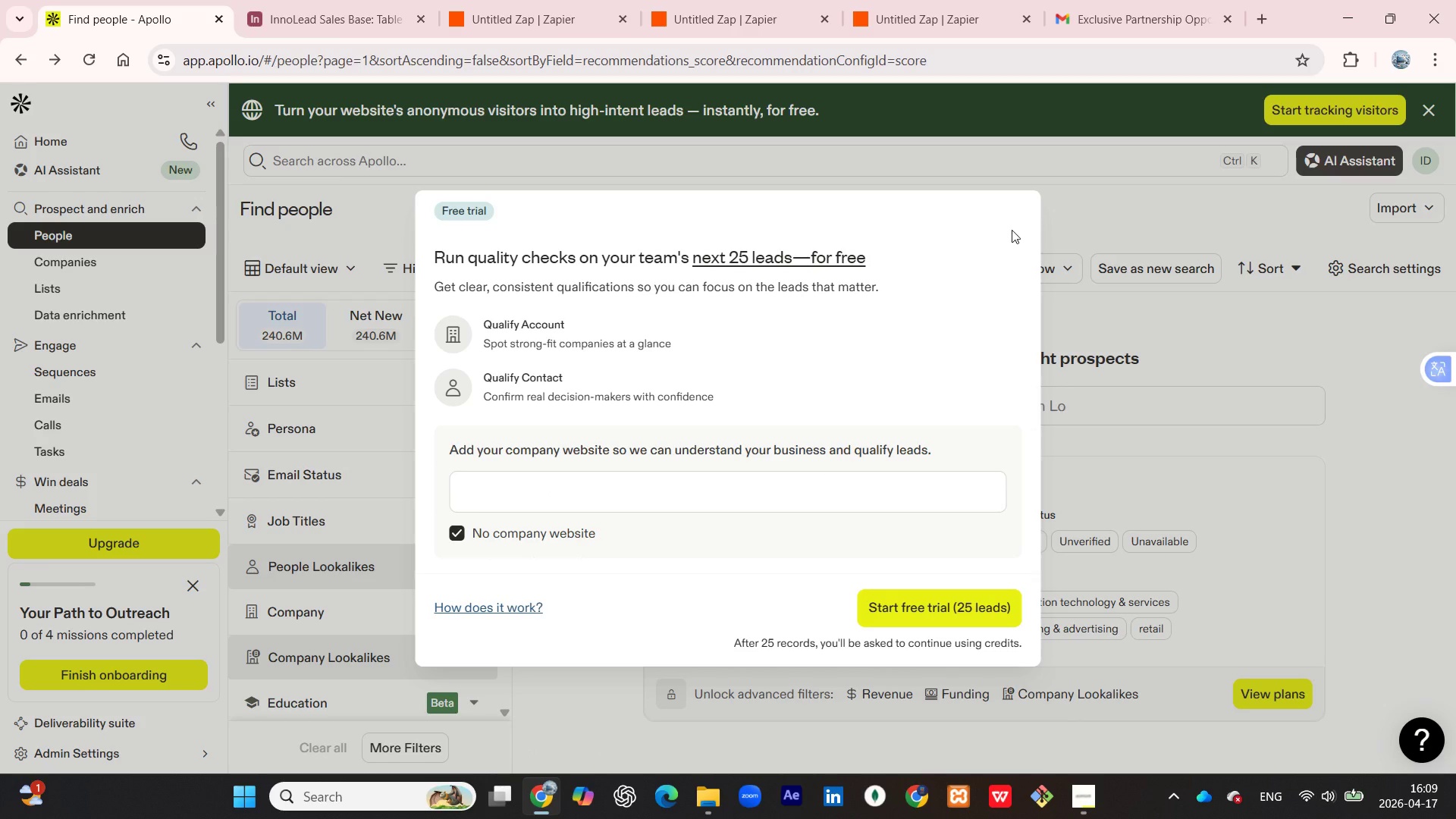 
left_click([1012, 230])
 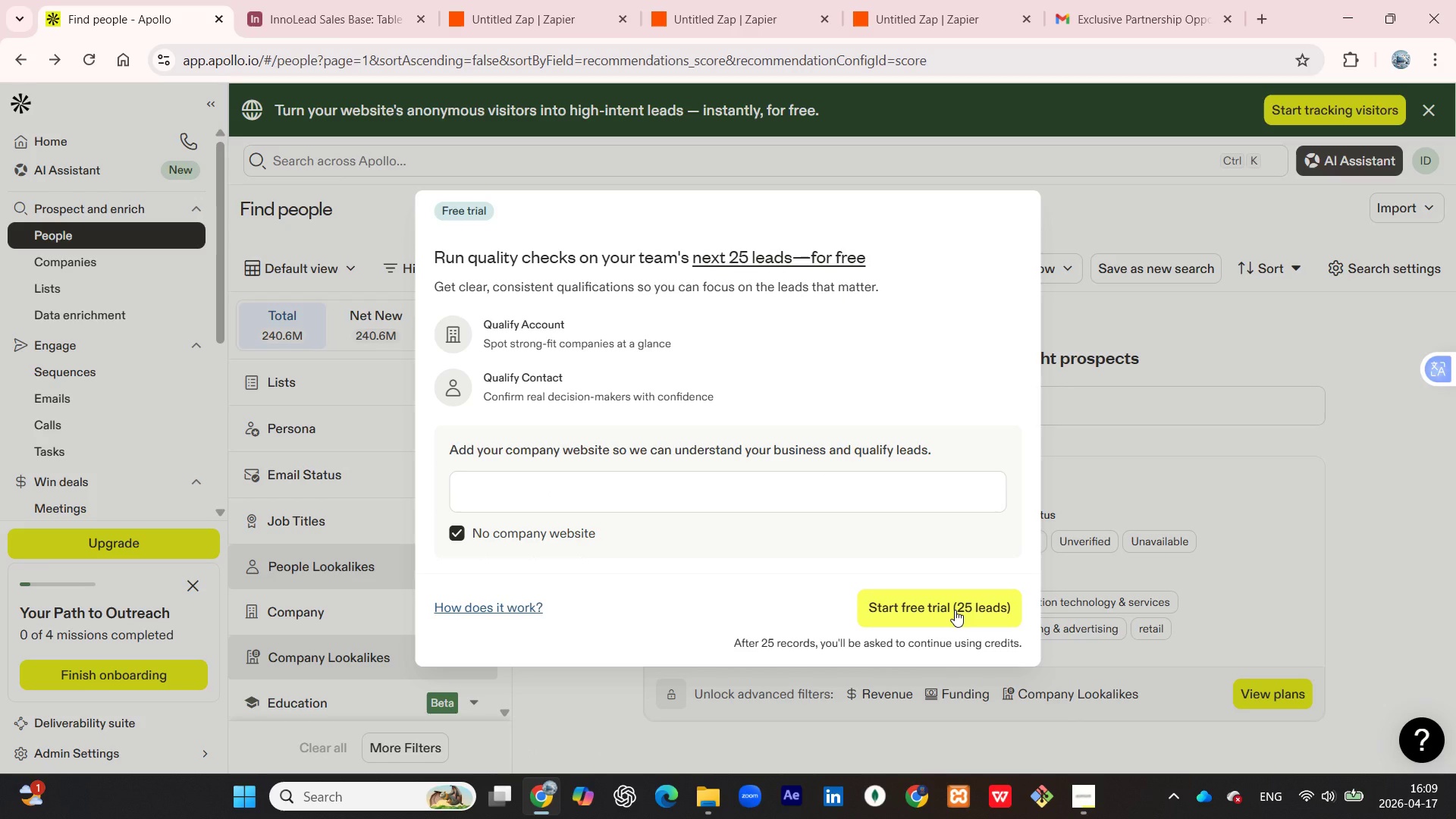 
left_click([955, 610])
 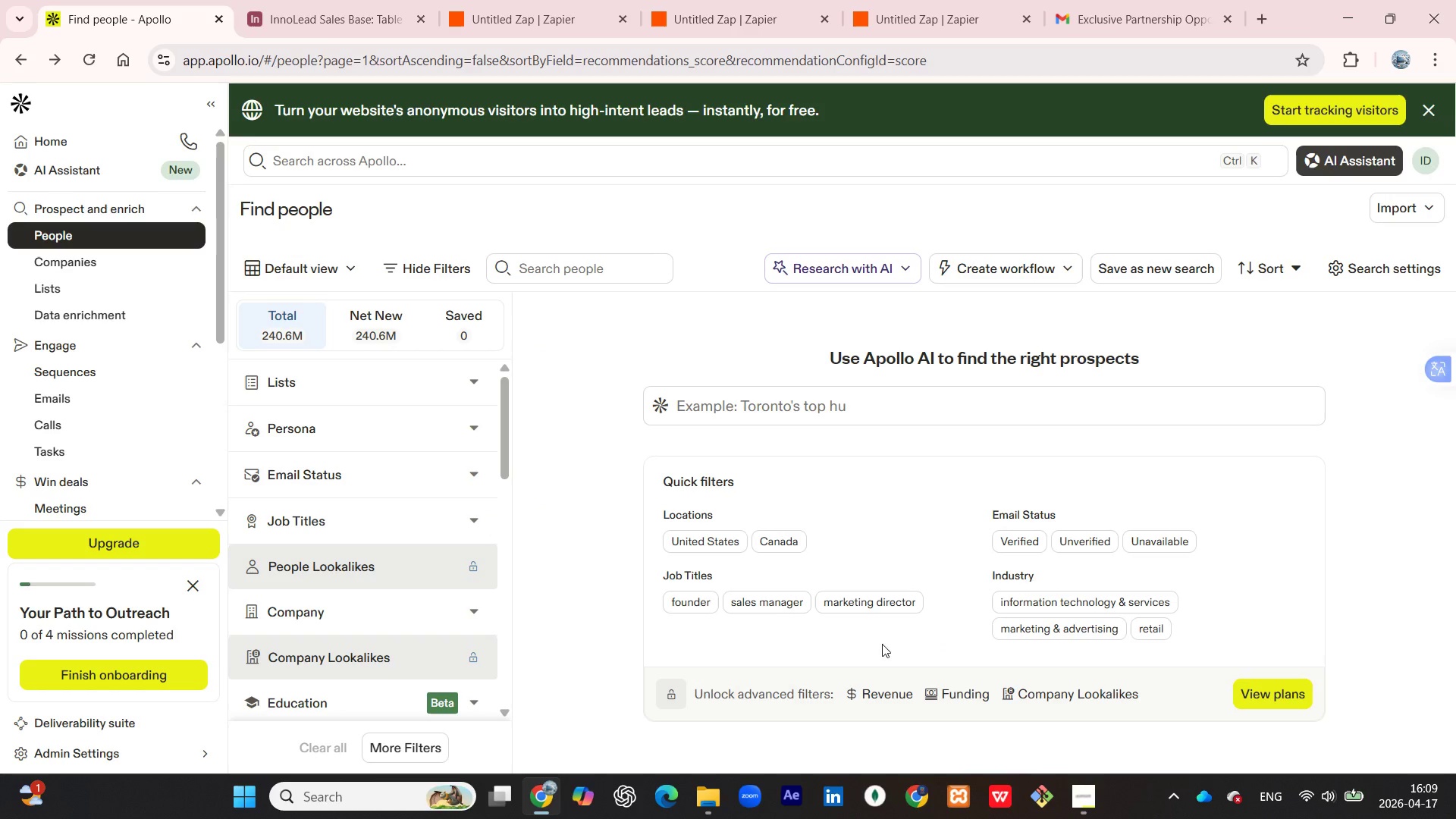 
wait(5.11)
 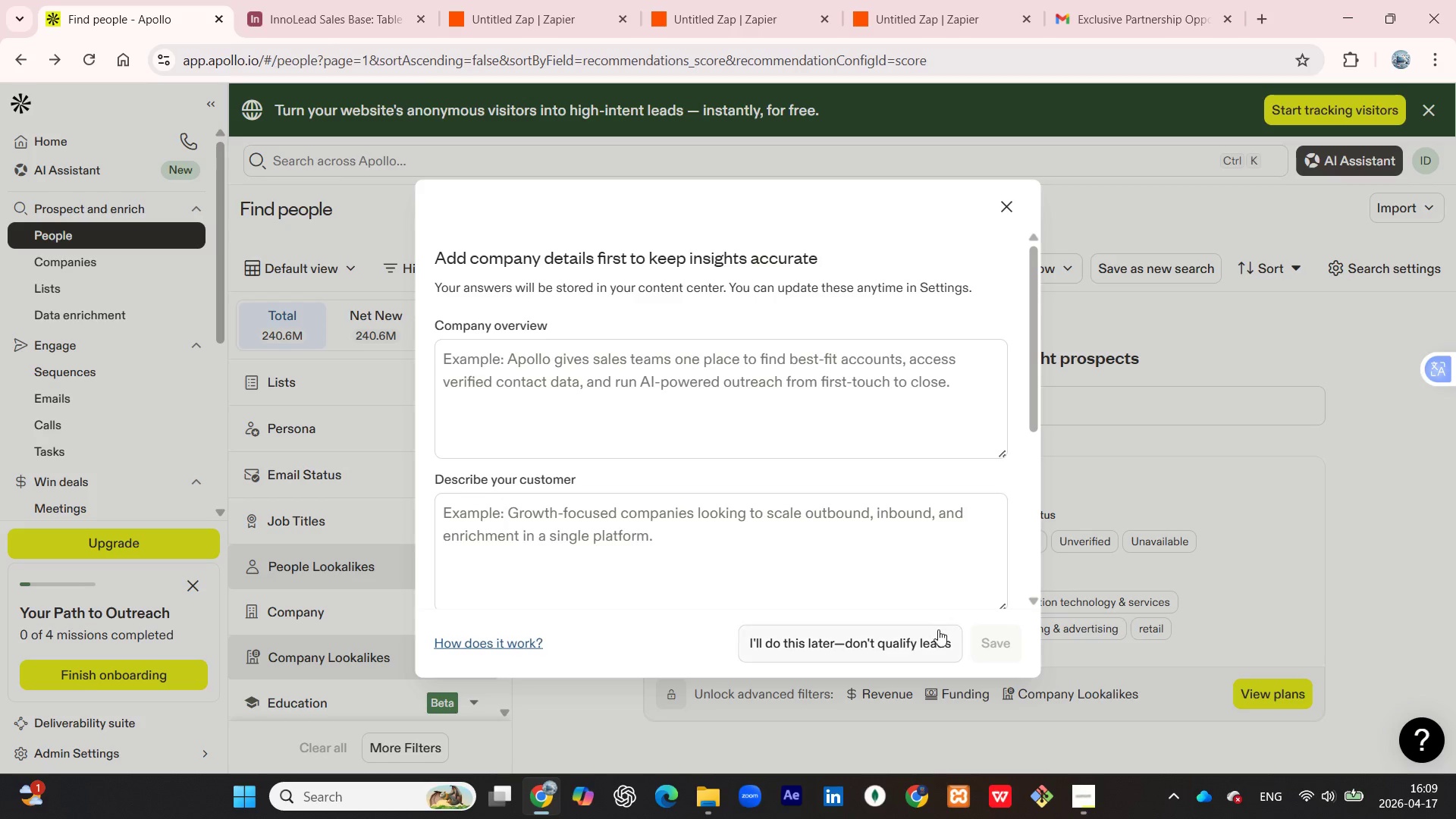 
scroll: coordinate [409, 446], scroll_direction: down, amount: 4.0
 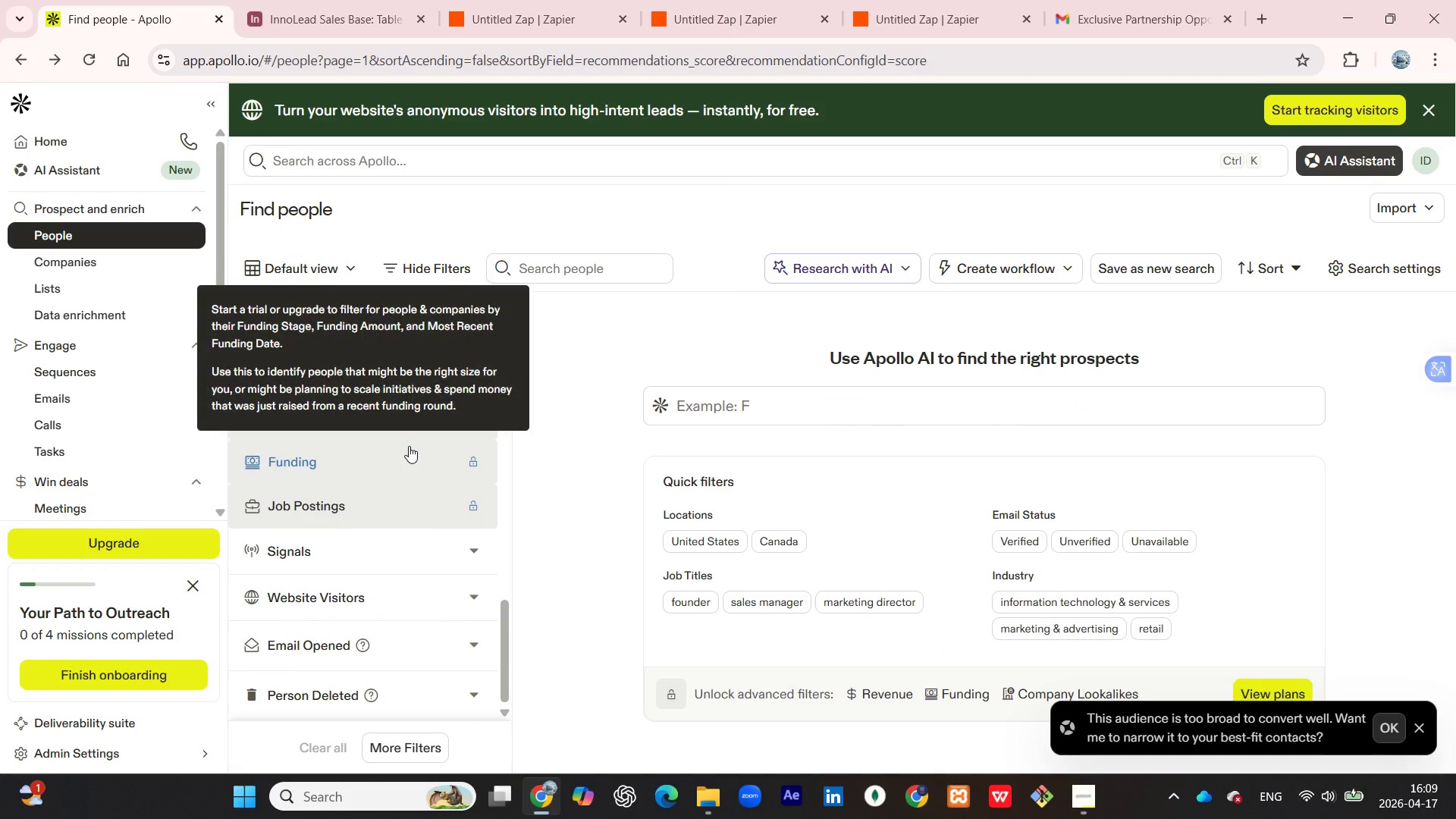 
scroll: coordinate [425, 453], scroll_direction: up, amount: 4.0
 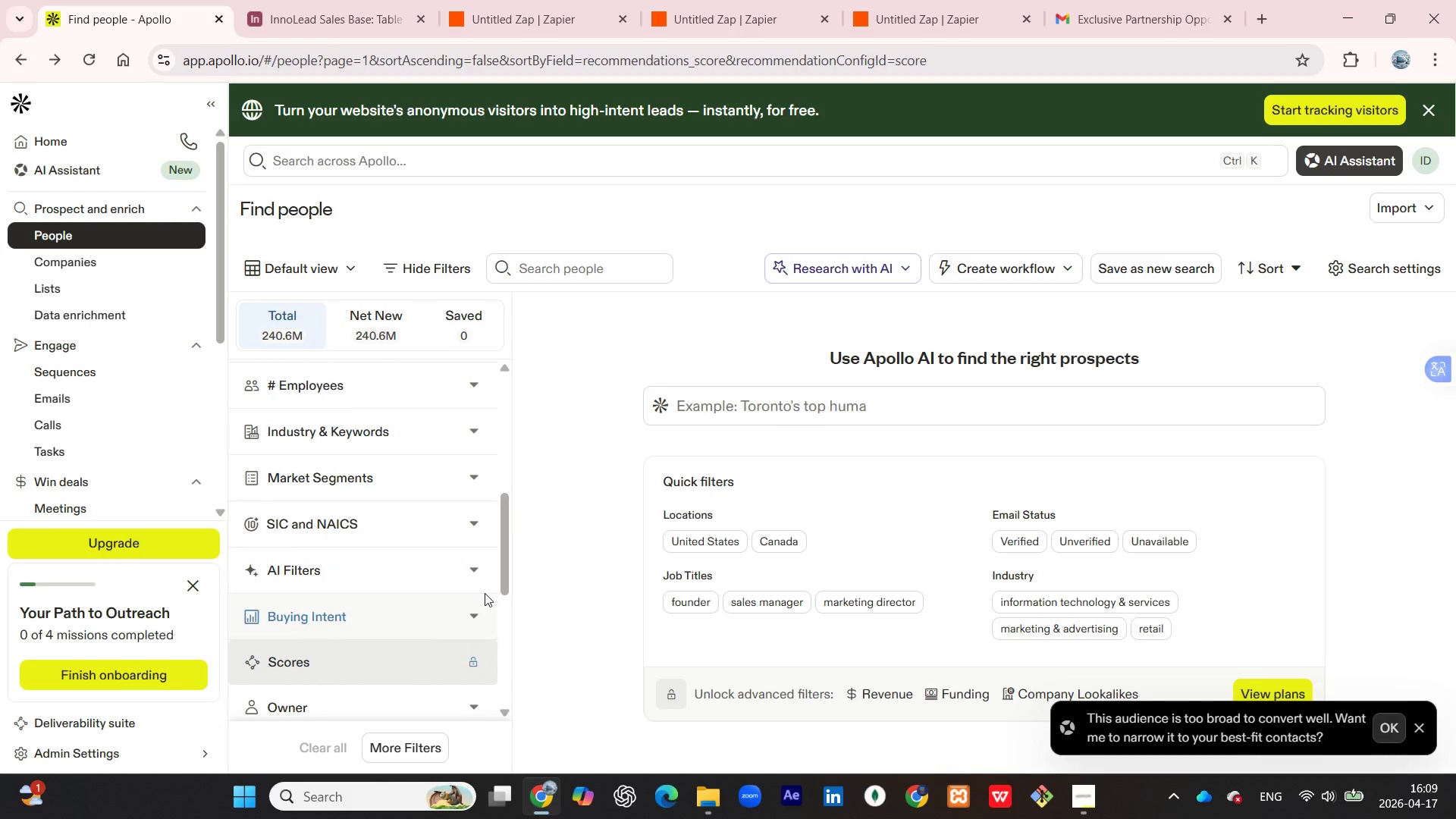 
left_click([478, 573])
 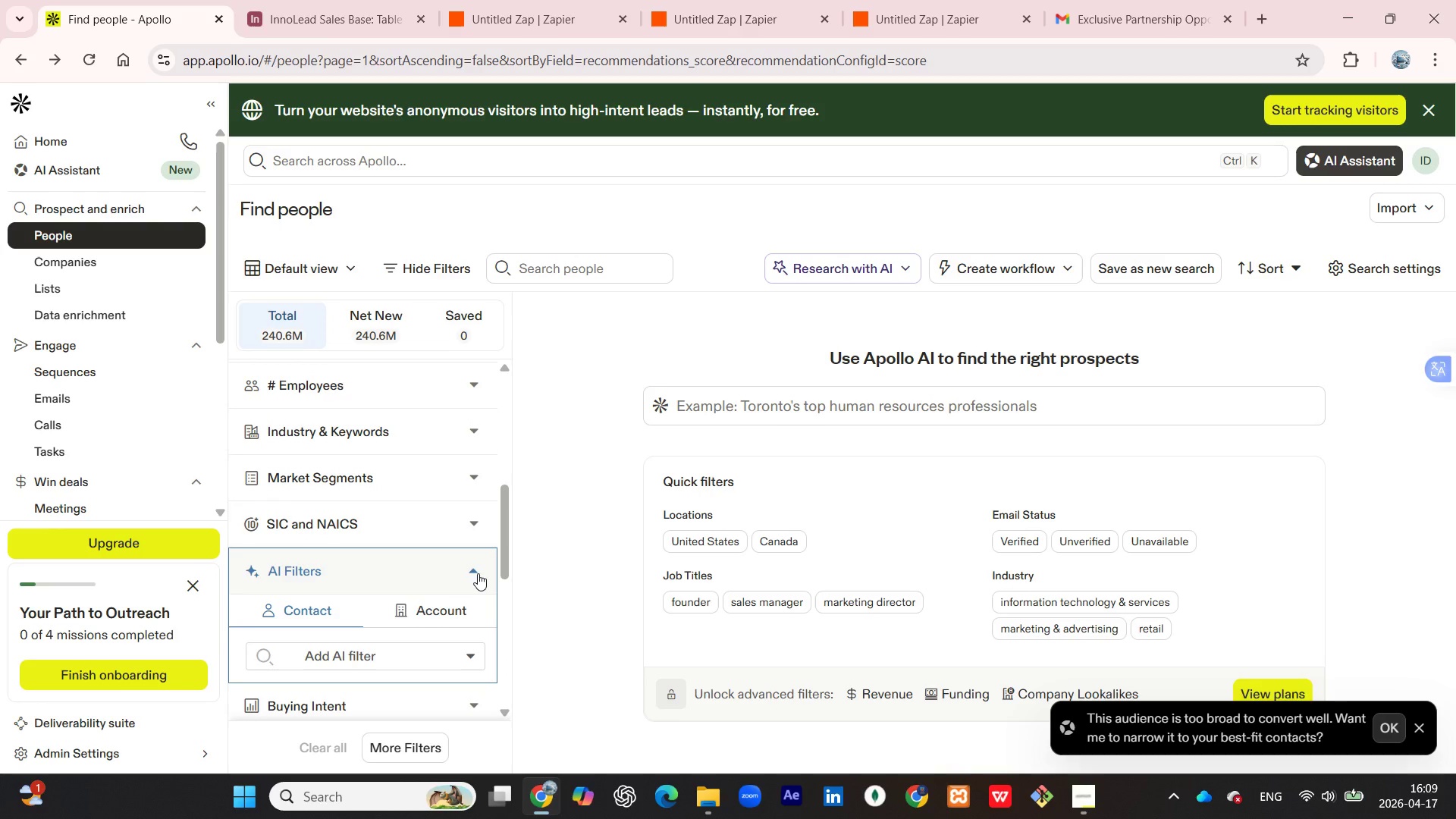 
scroll: coordinate [478, 573], scroll_direction: down, amount: 1.0
 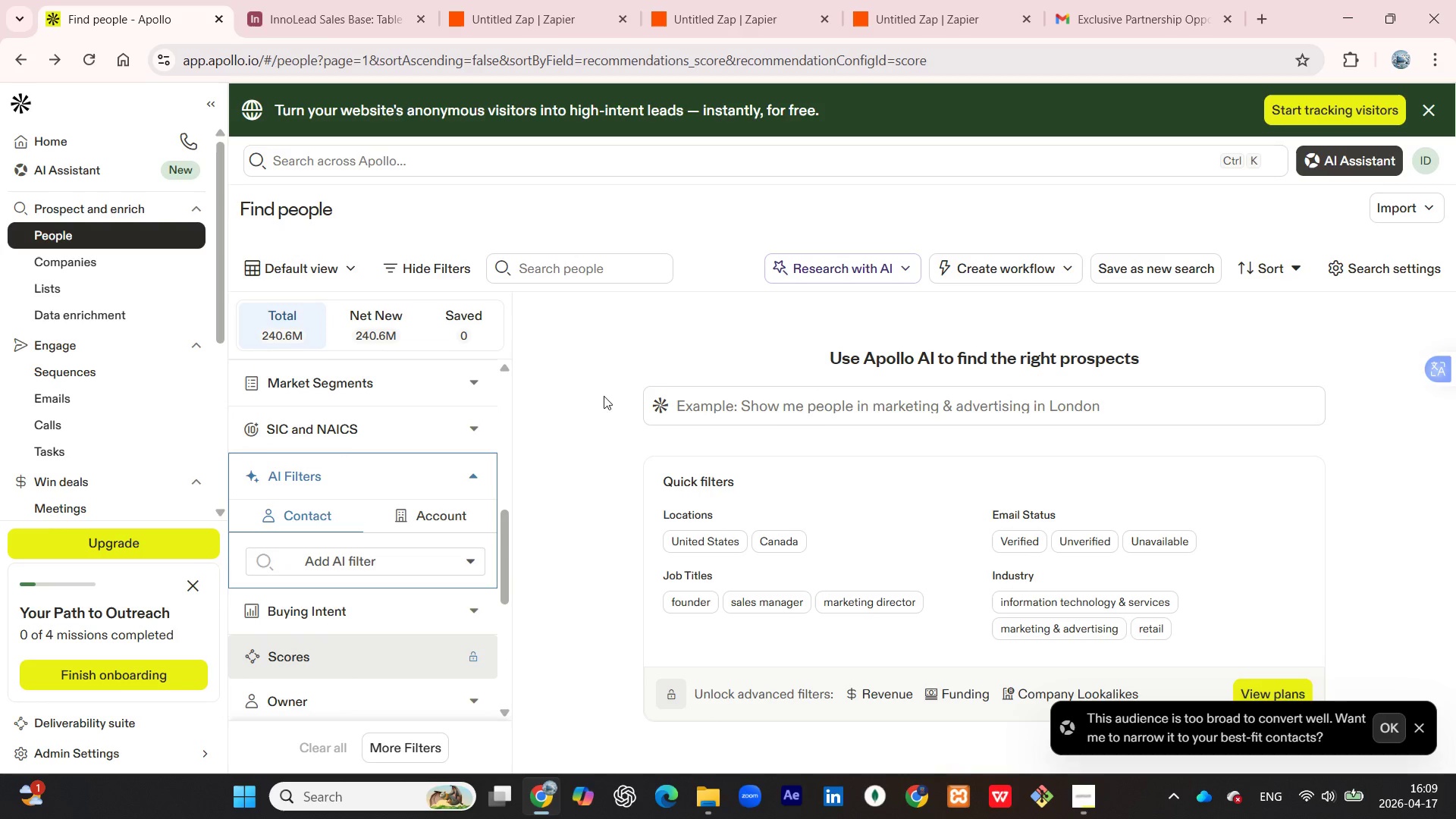 
left_click([598, 272])
 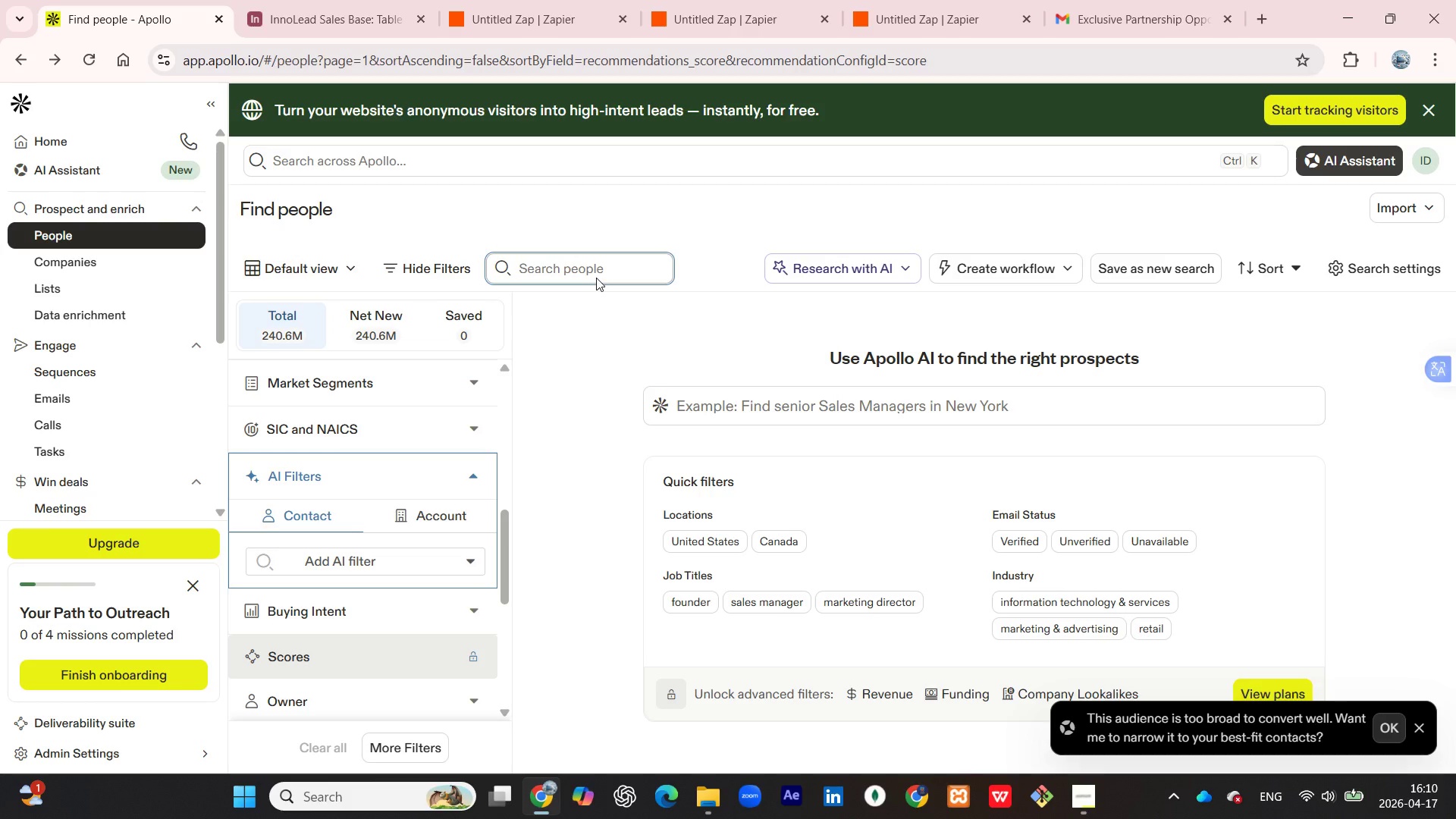 
wait(50.25)
 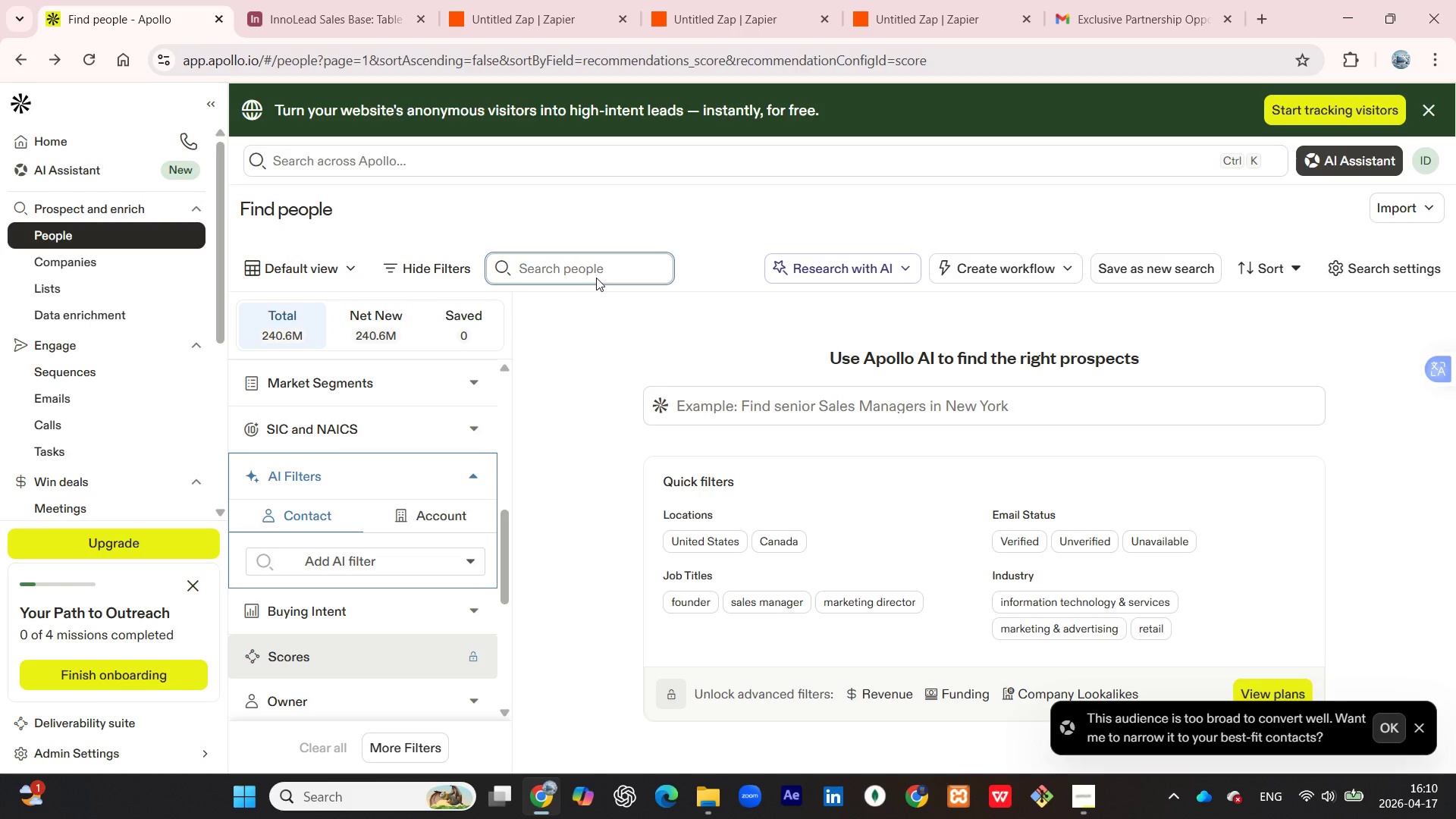 
type(filter)
 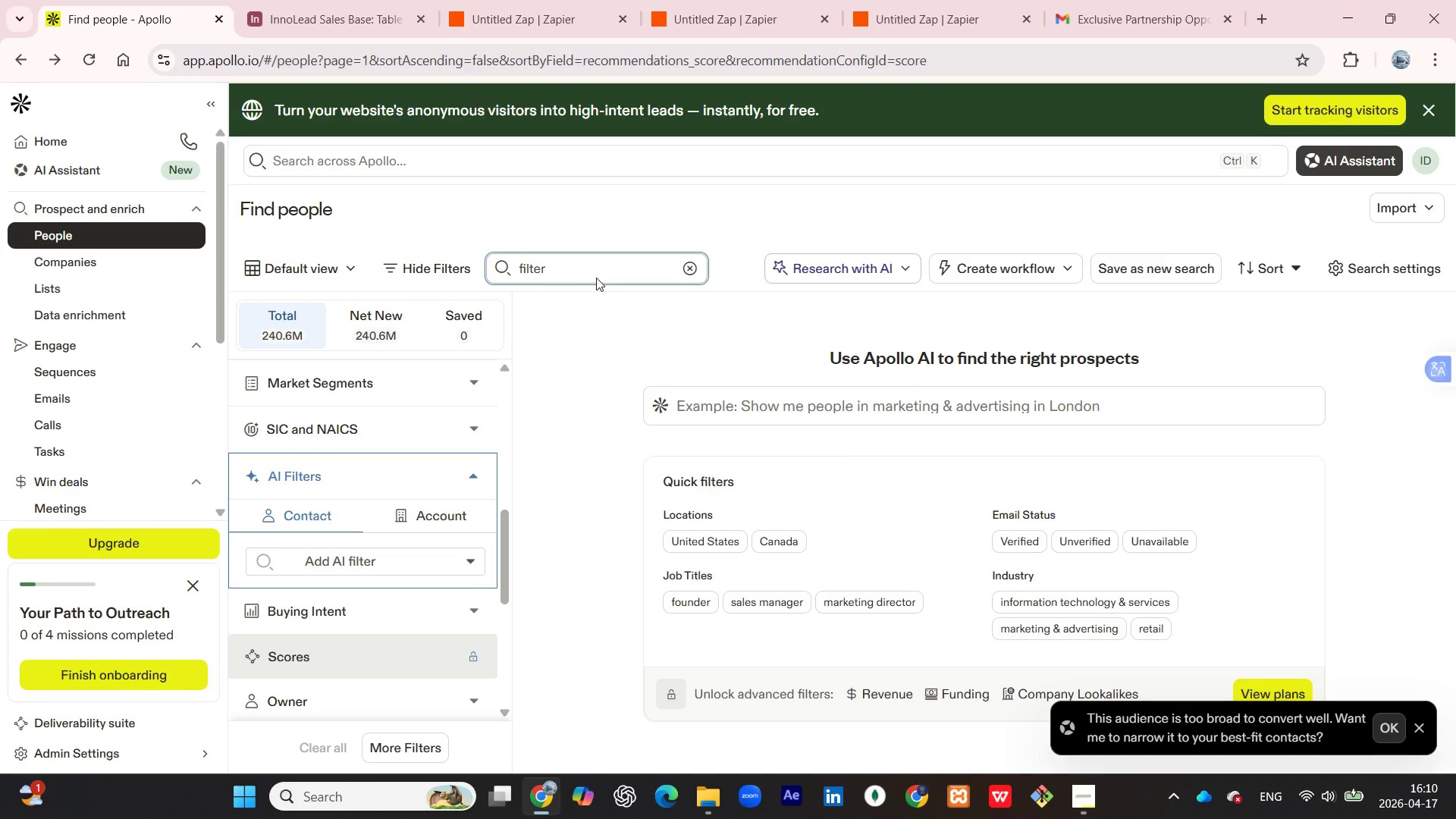 
key(Enter)
 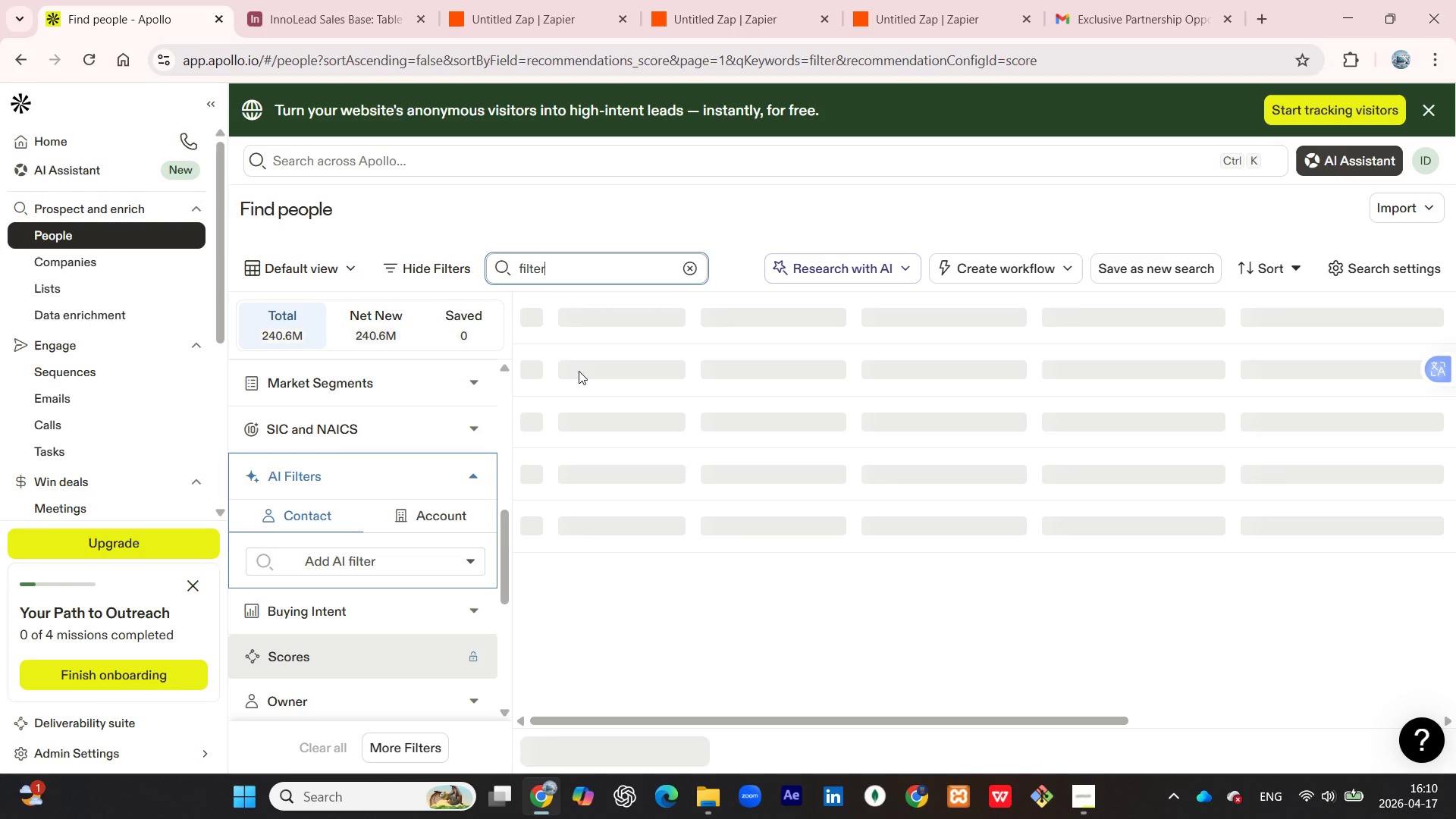 
scroll: coordinate [406, 617], scroll_direction: down, amount: 5.0
 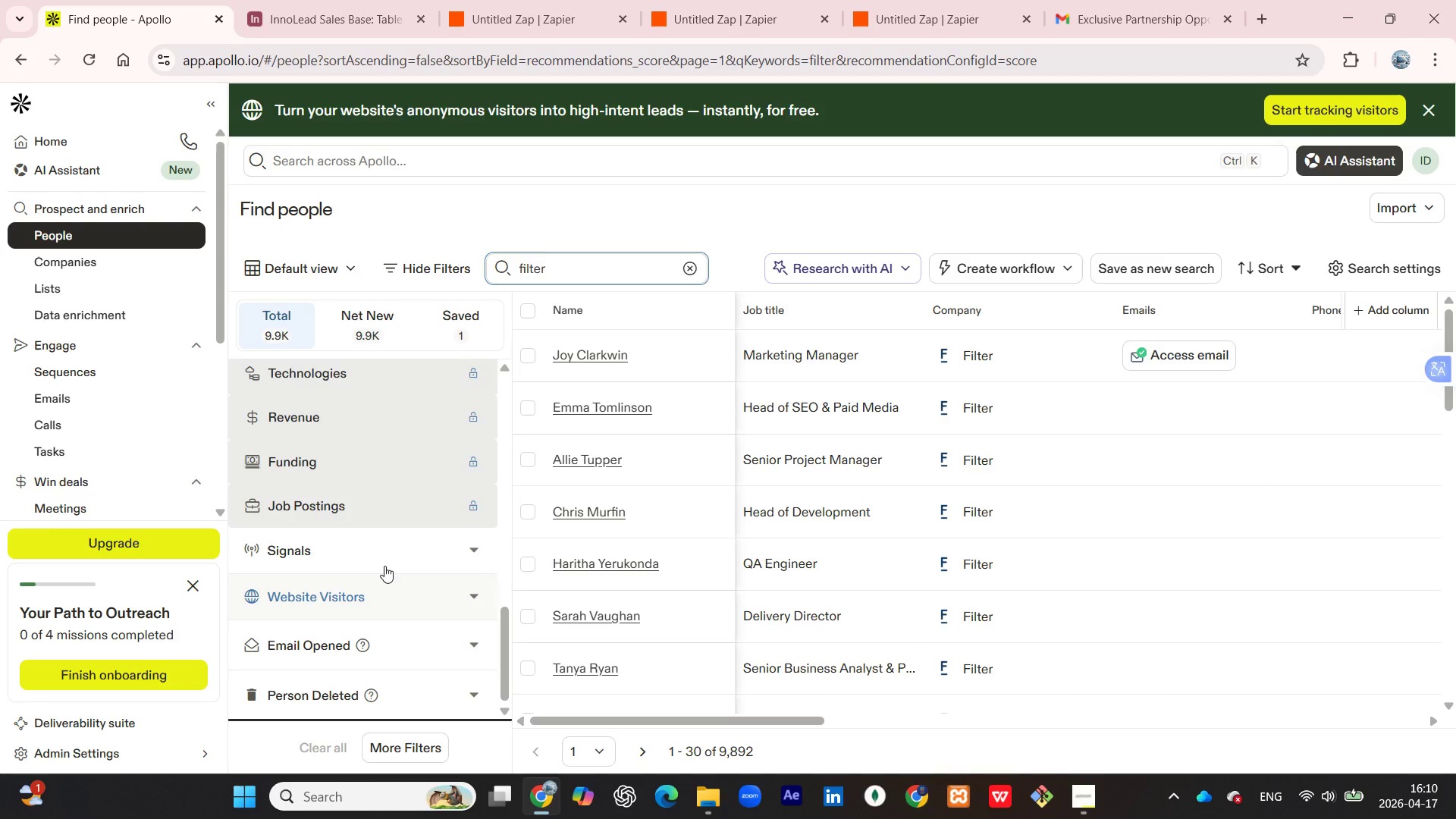 
mouse_move([384, 551])
 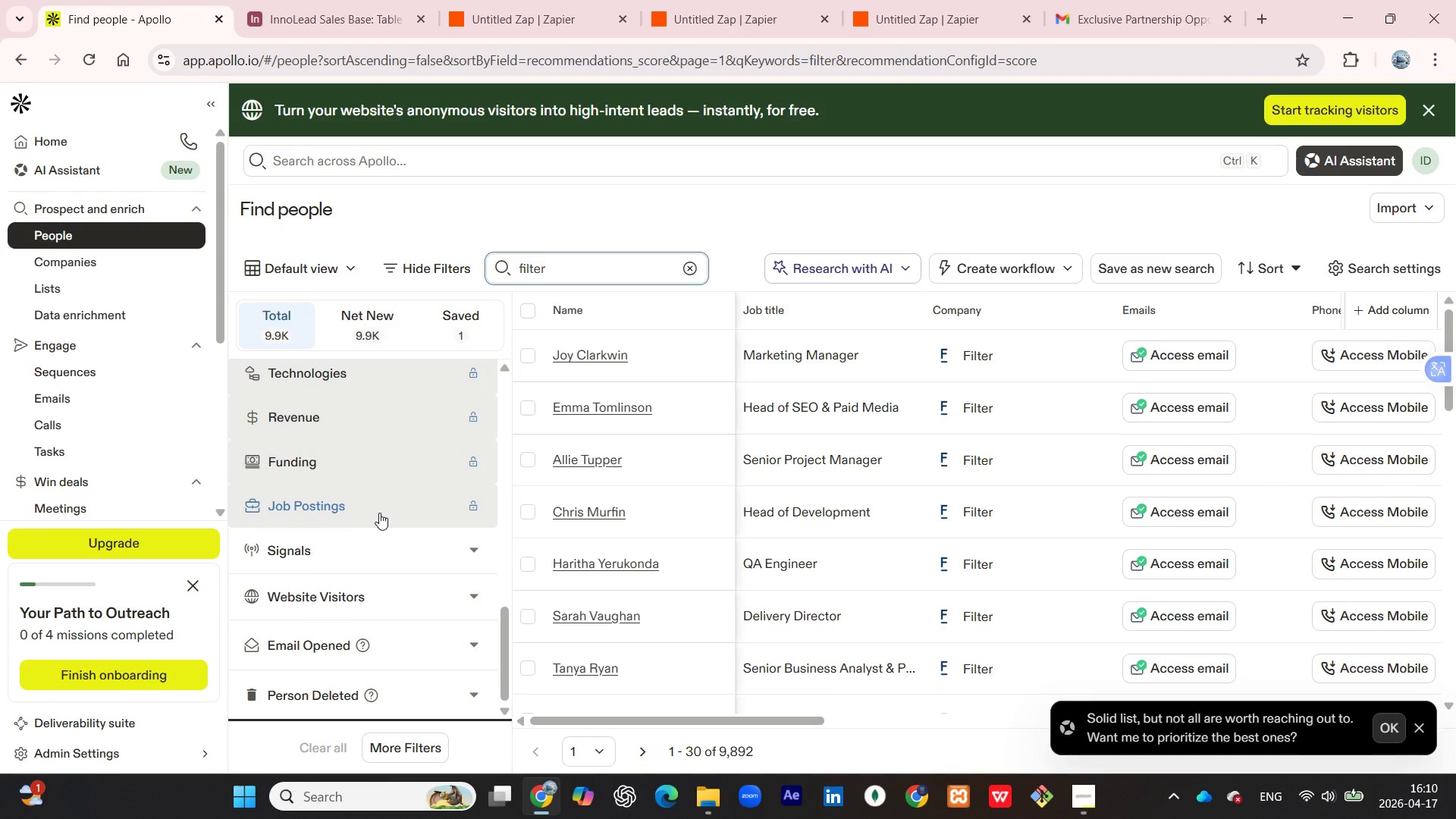 
scroll: coordinate [406, 486], scroll_direction: up, amount: 4.0
 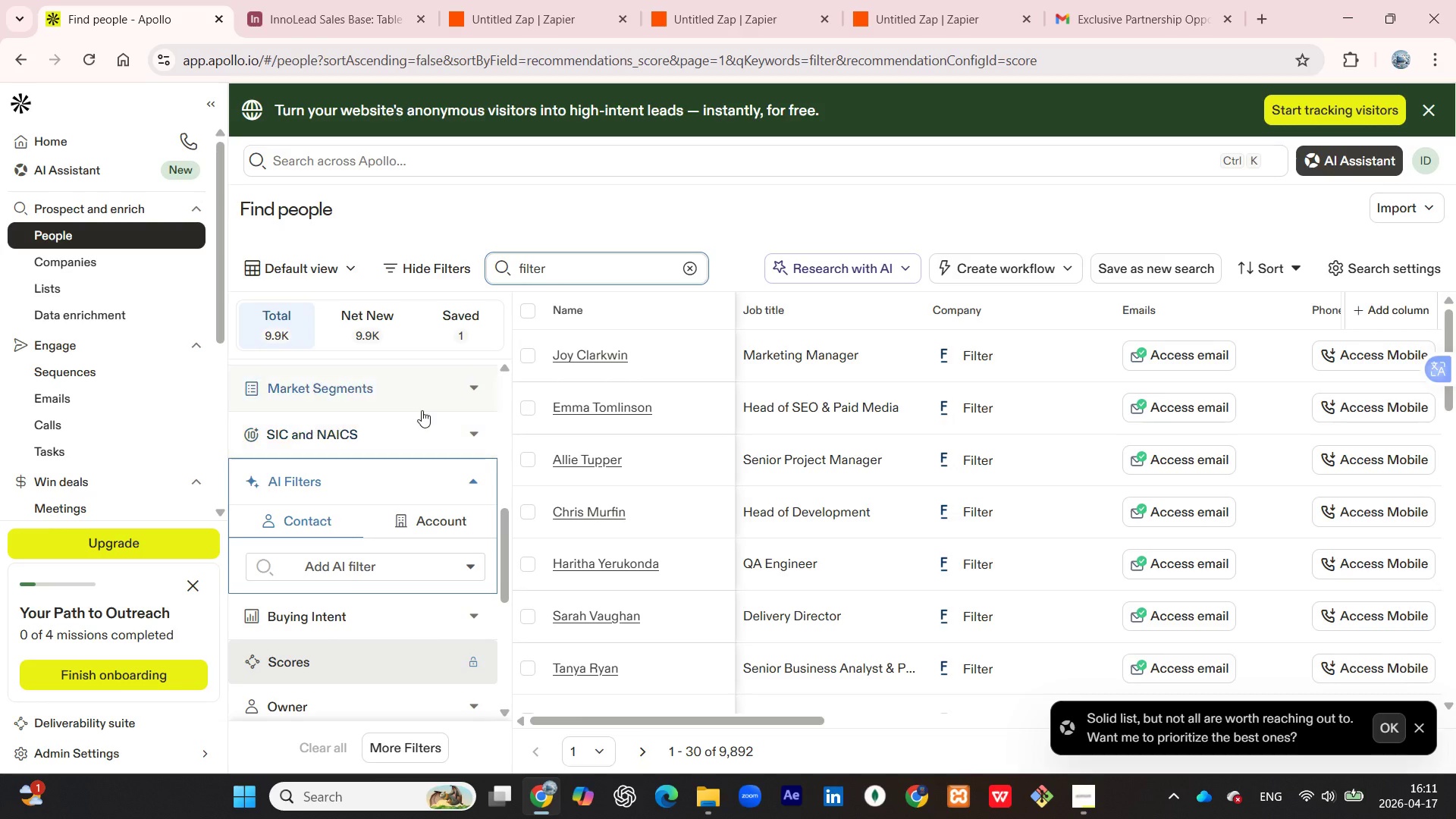 
left_click([455, 390])
 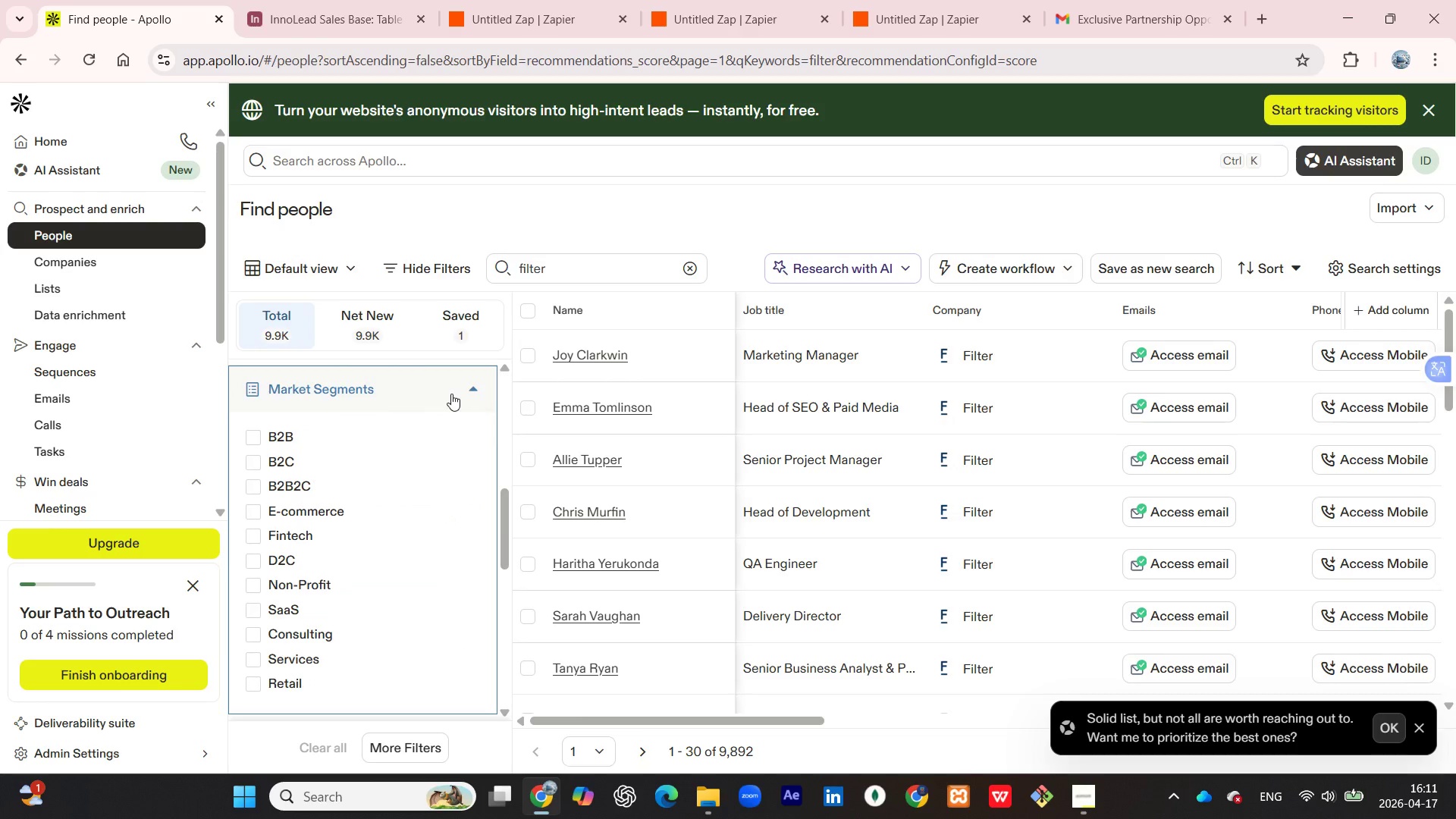 
left_click([464, 387])
 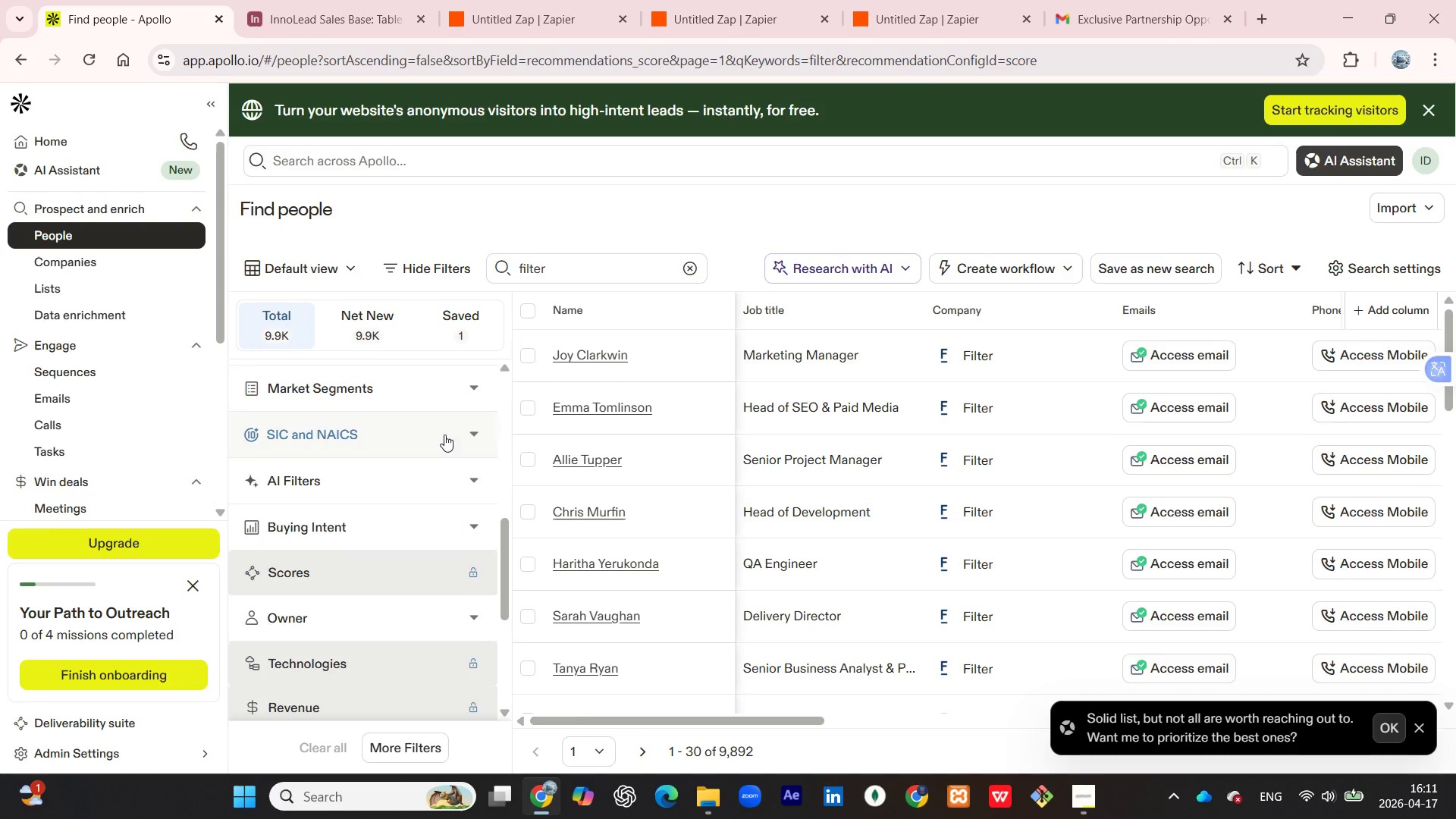 
scroll: coordinate [444, 436], scroll_direction: down, amount: 1.0
 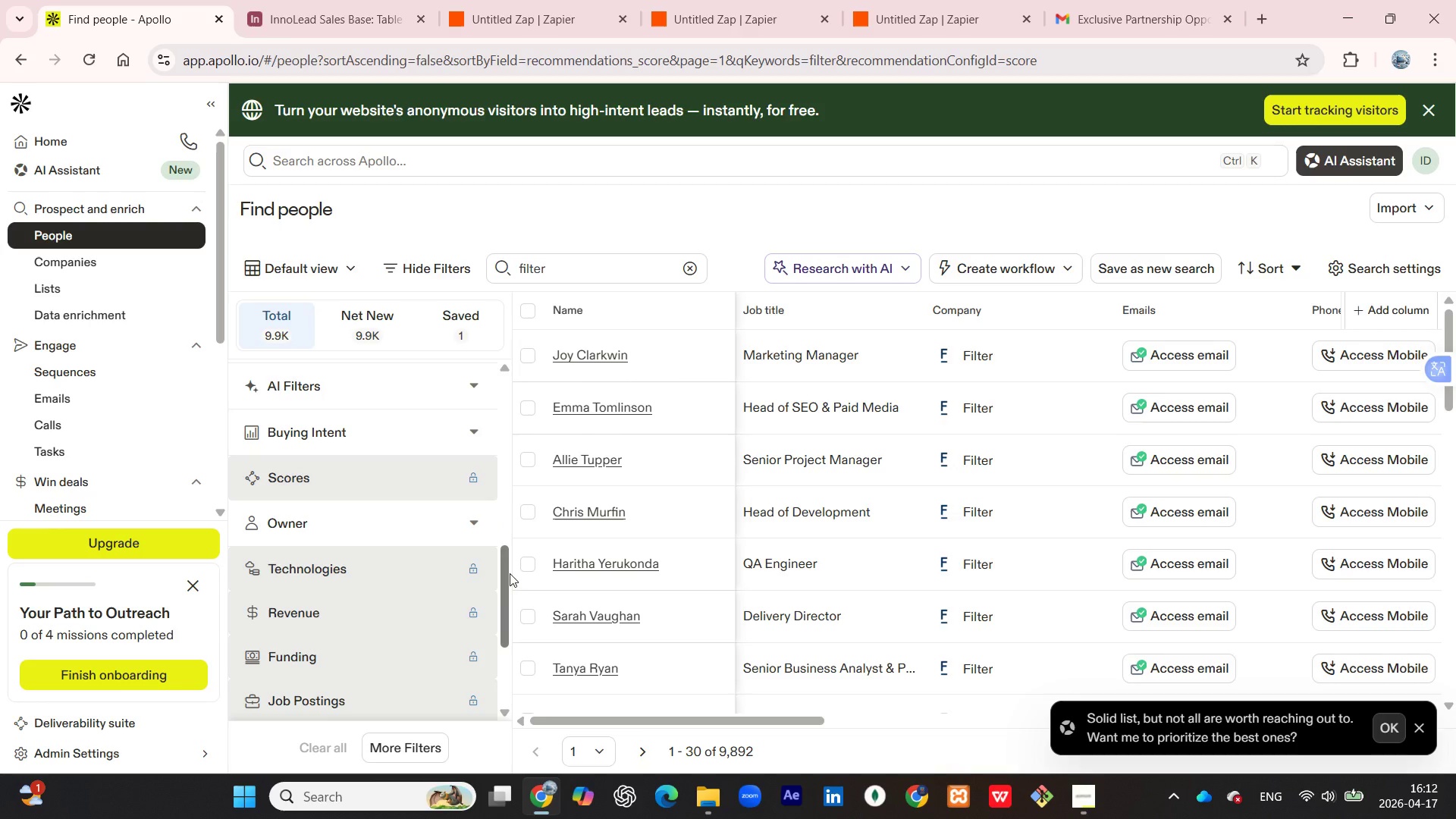 
wait(58.1)
 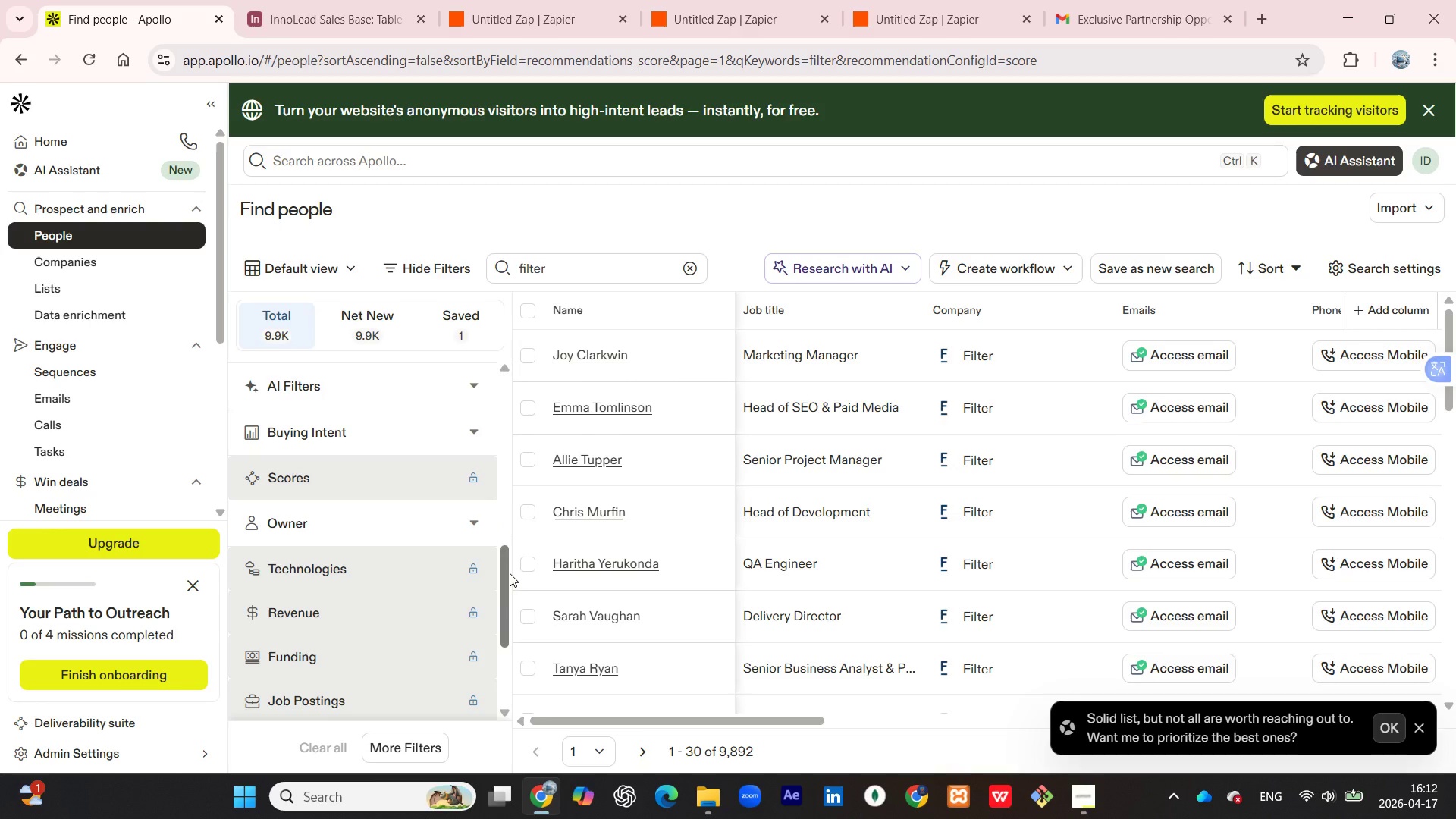 
left_click([1181, 507])
 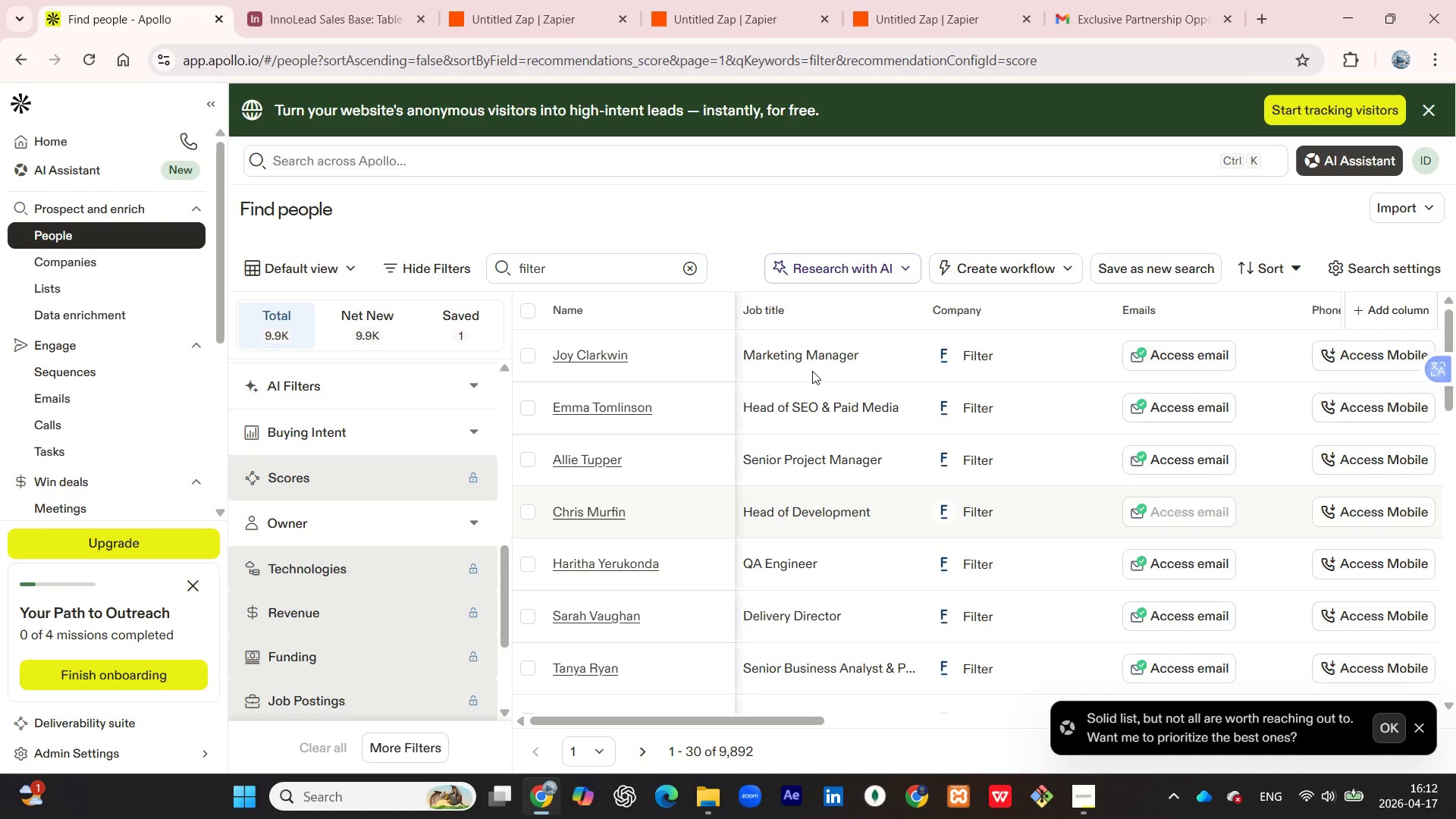 
mouse_move([938, 636])
 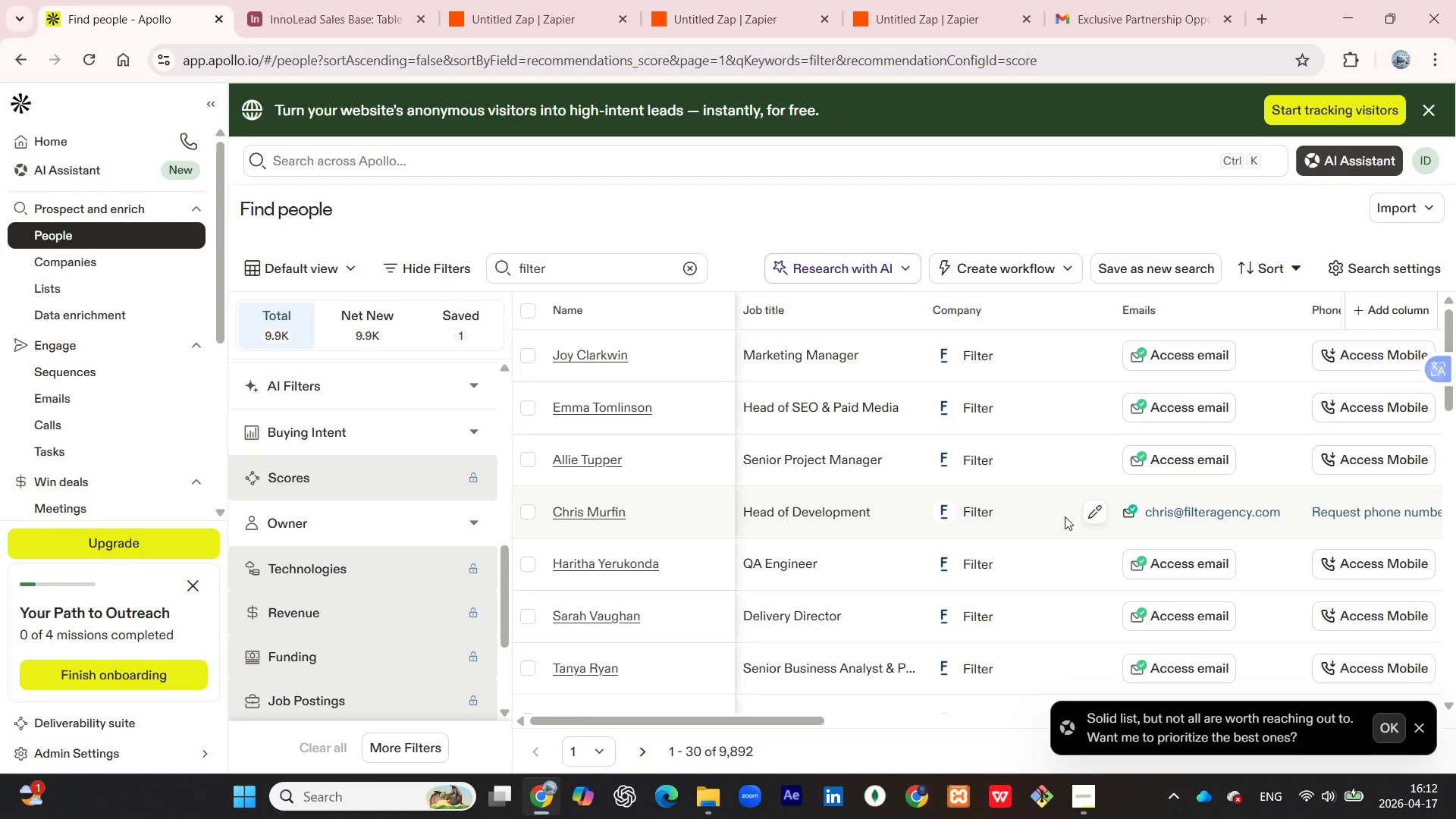 
wait(6.57)
 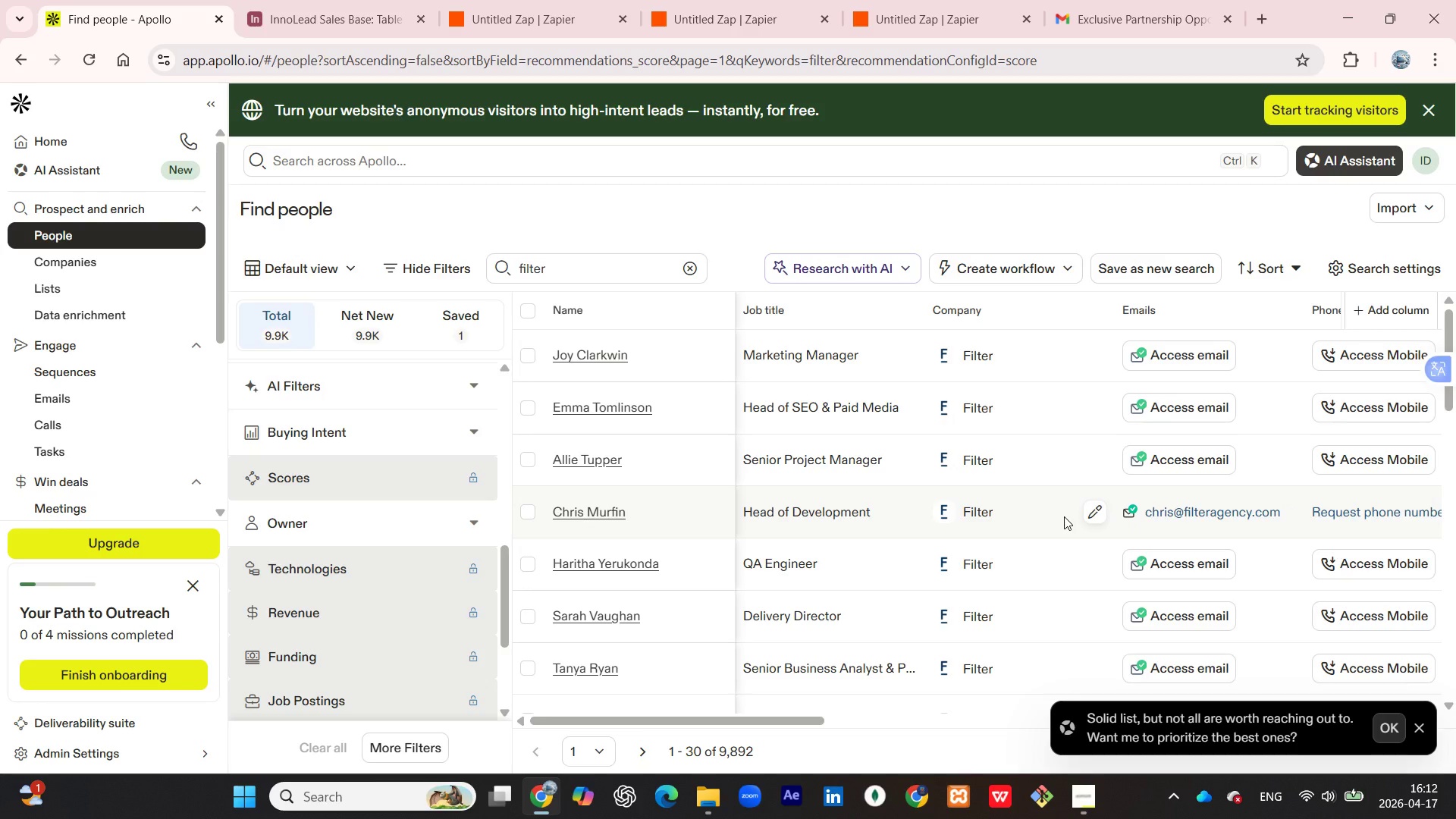 
scroll: coordinate [1078, 502], scroll_direction: down, amount: 1.0
 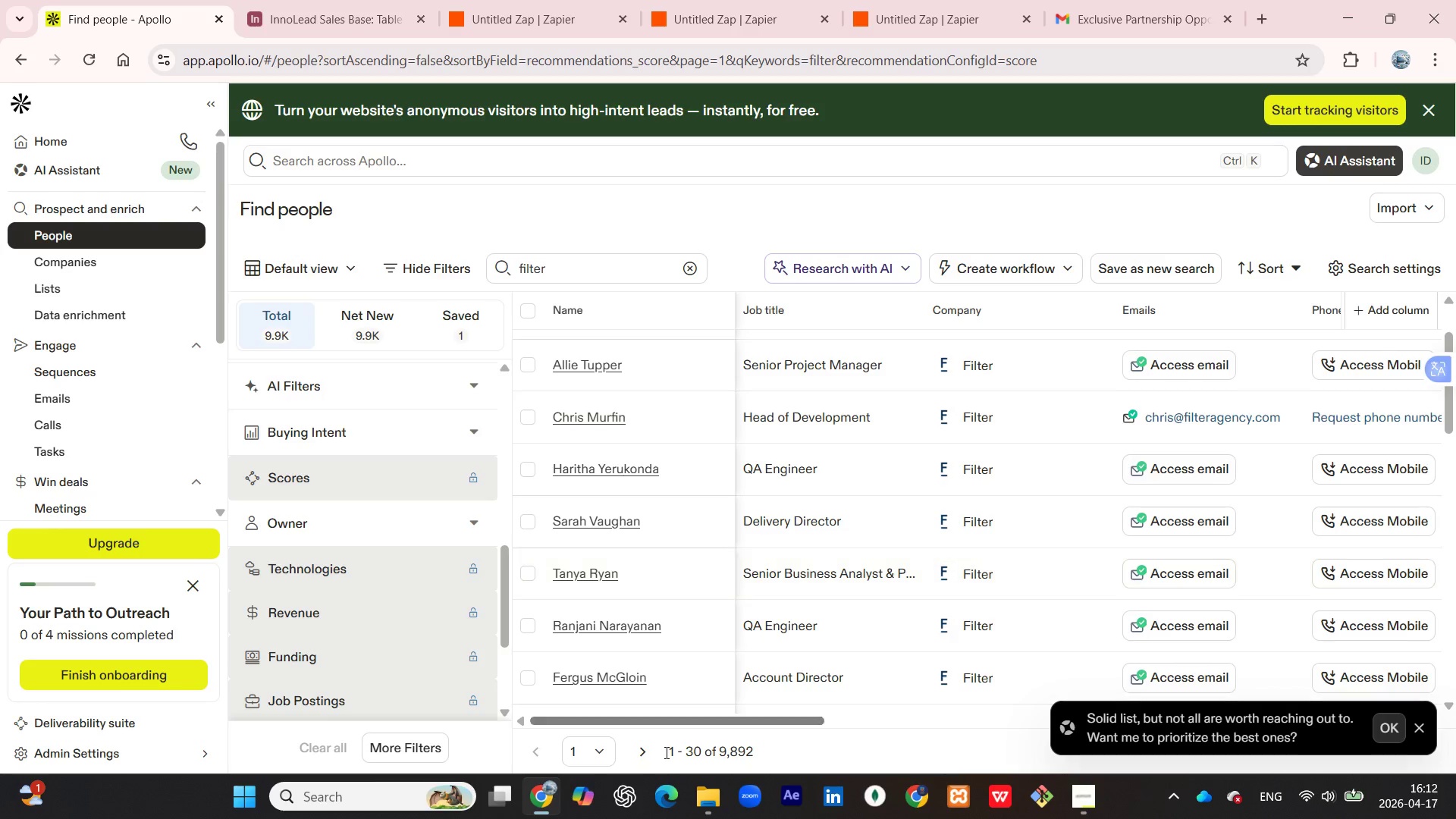 
left_click_drag(start_coordinate=[692, 720], to_coordinate=[945, 717])
 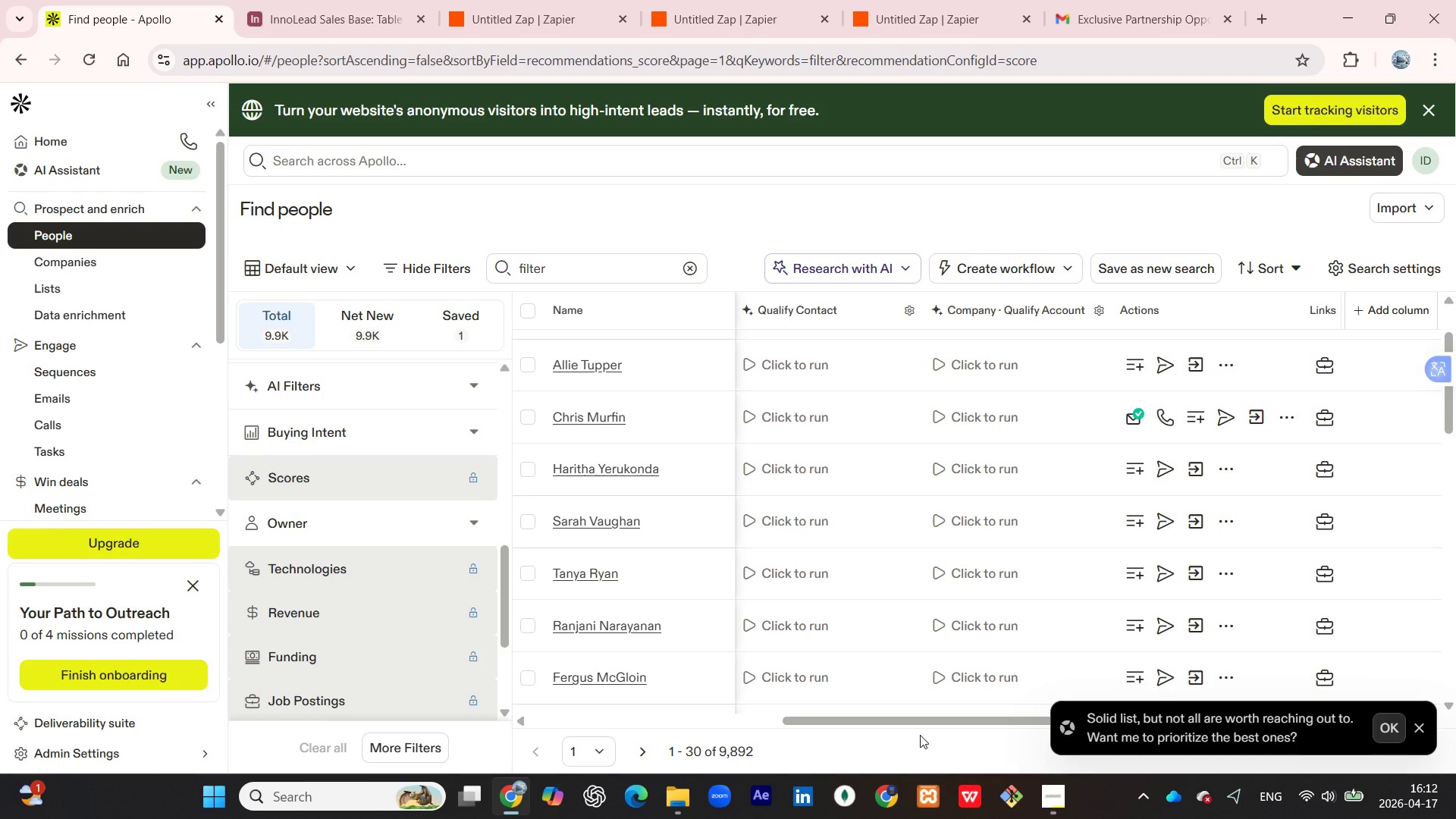 
wait(20.47)
 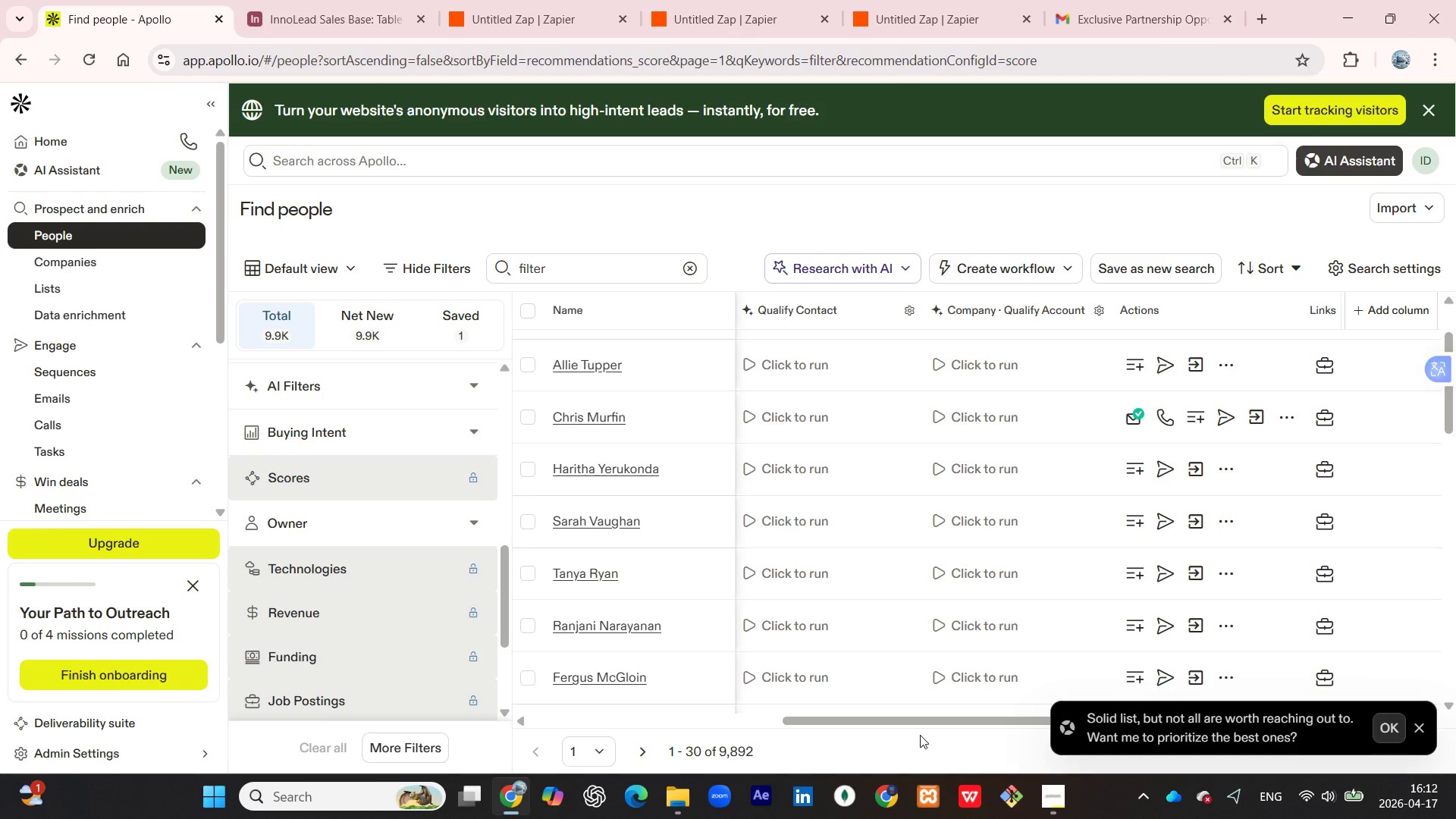 
left_click([323, 3])
 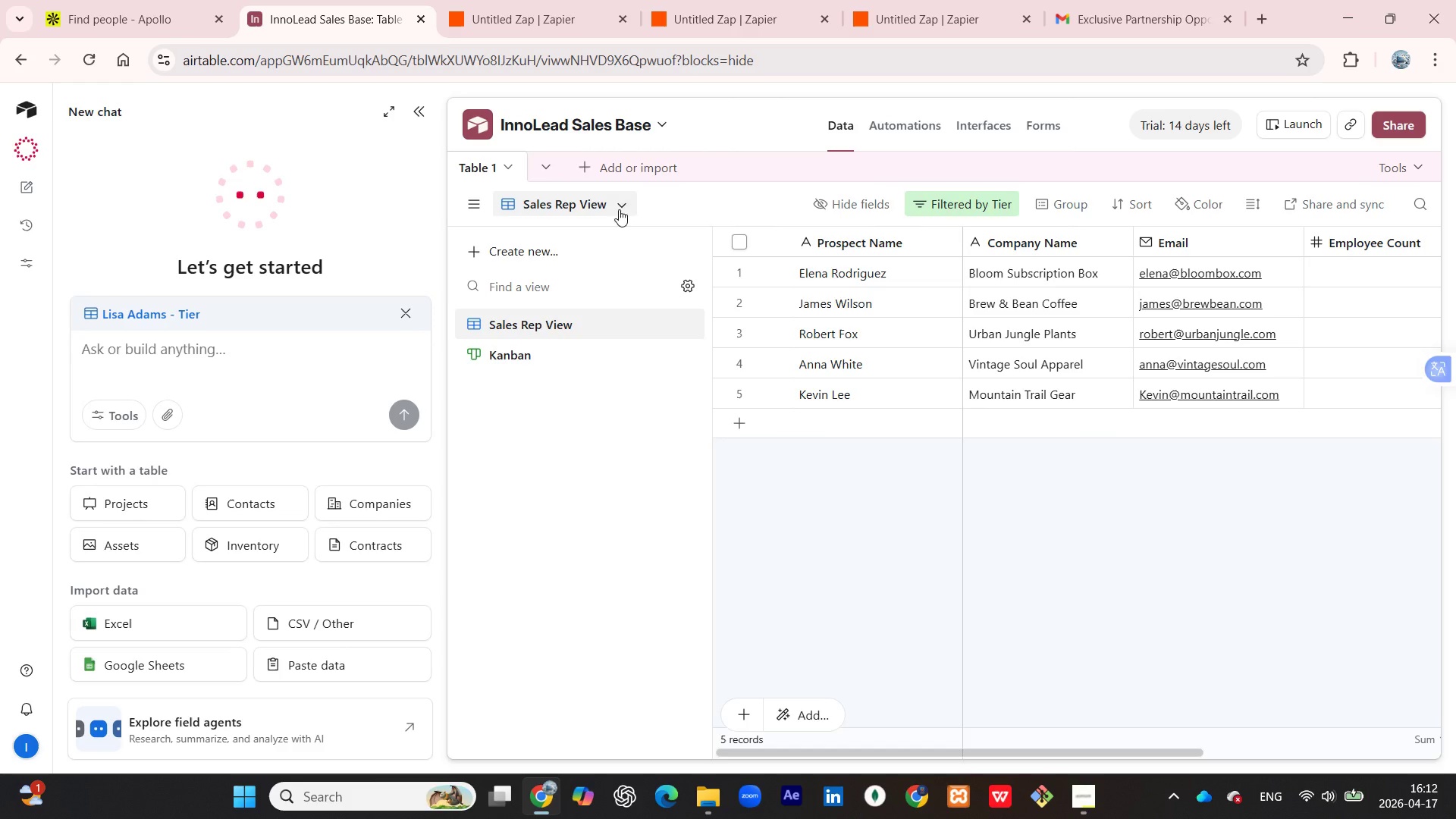 
wait(14.94)
 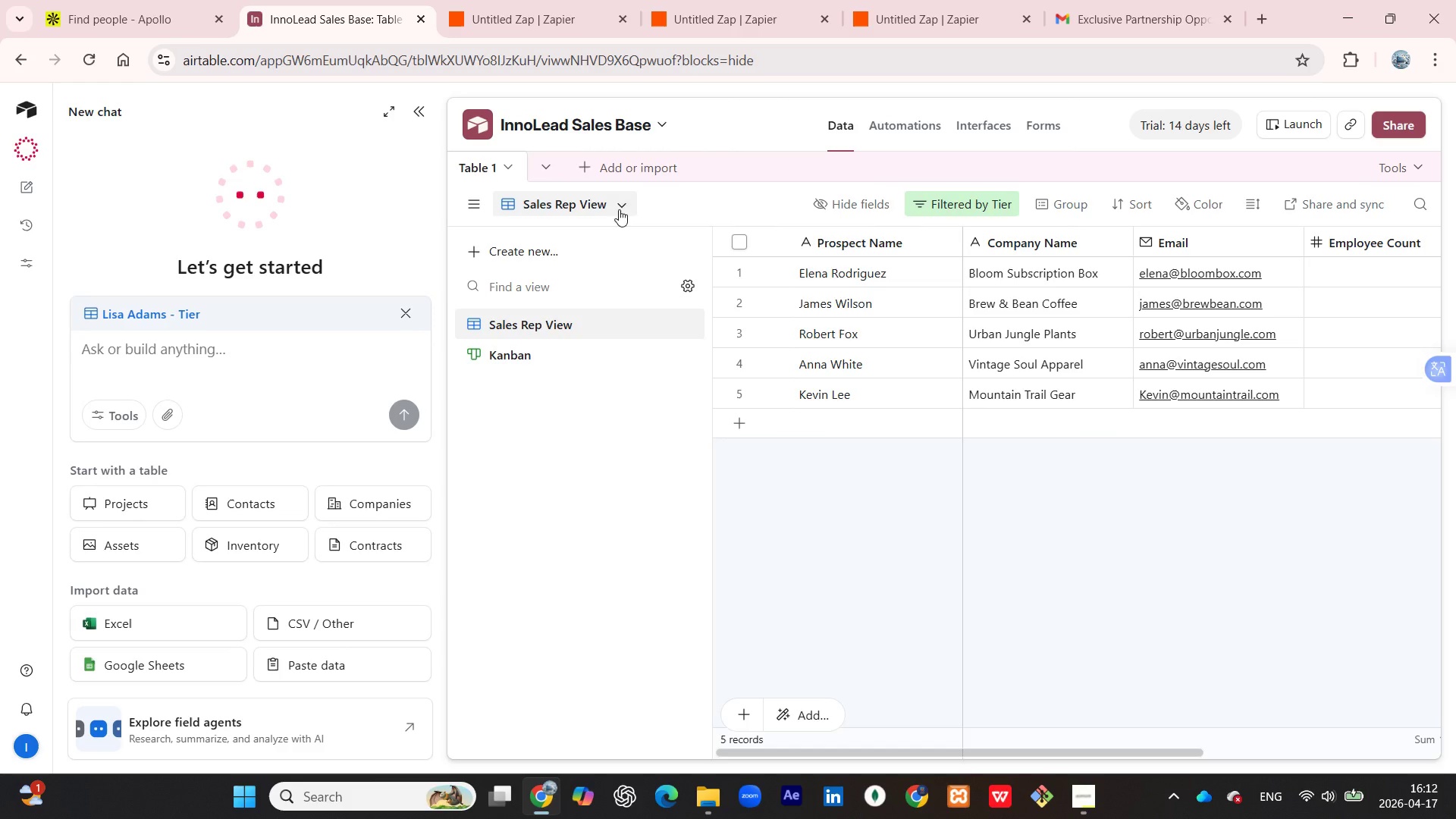 
left_click([973, 209])
 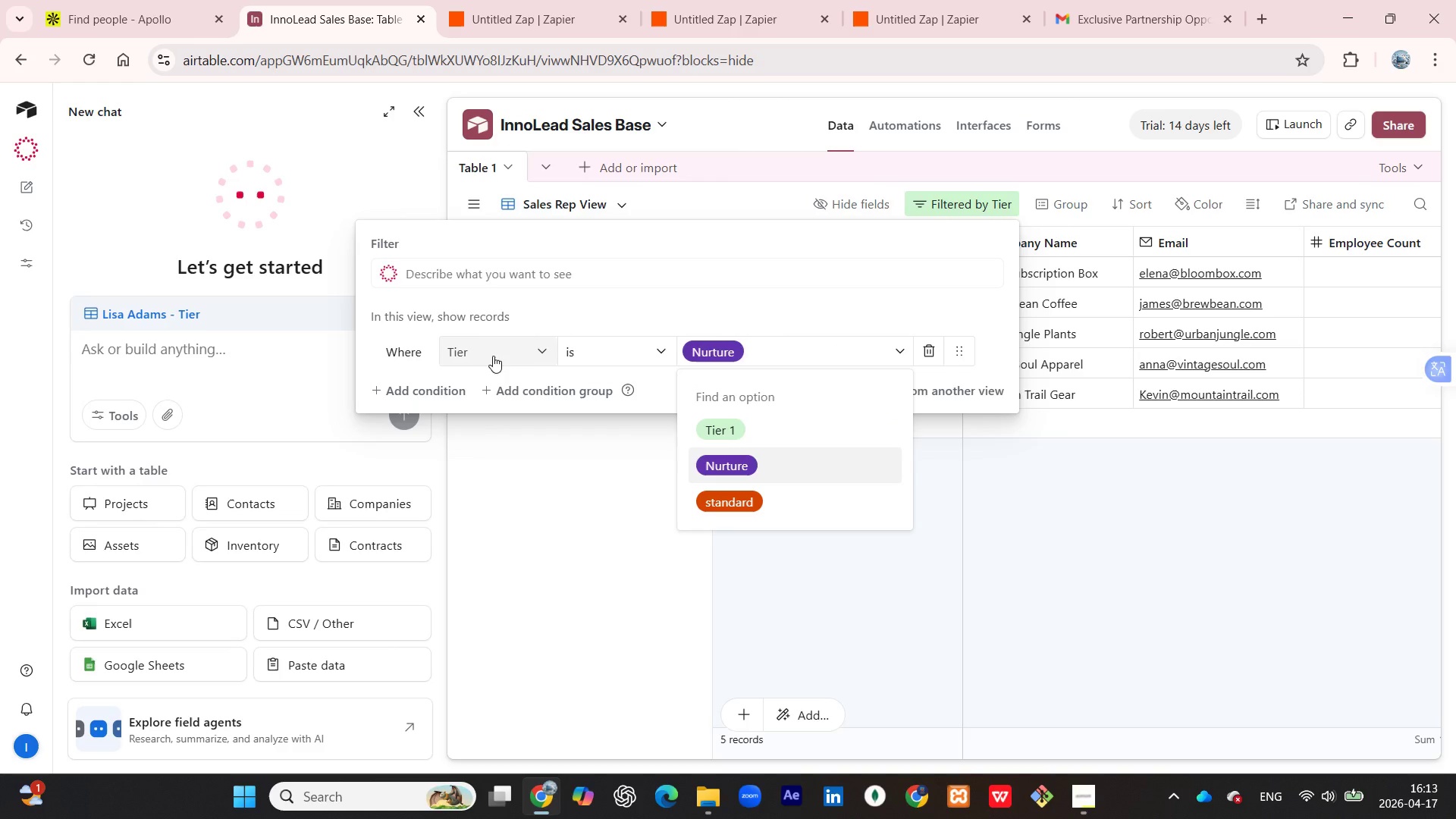 
wait(8.78)
 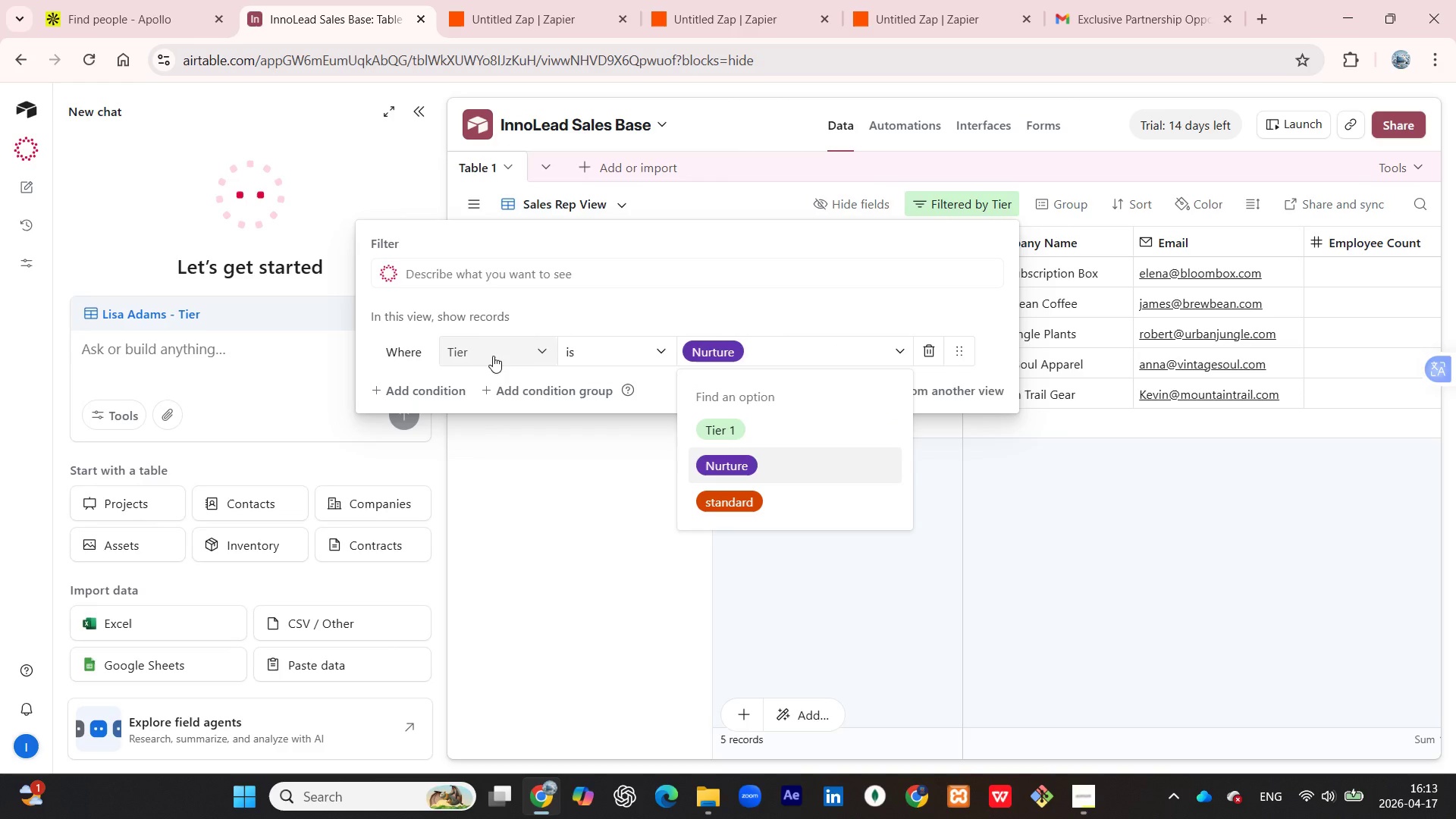 
left_click([883, 350])
 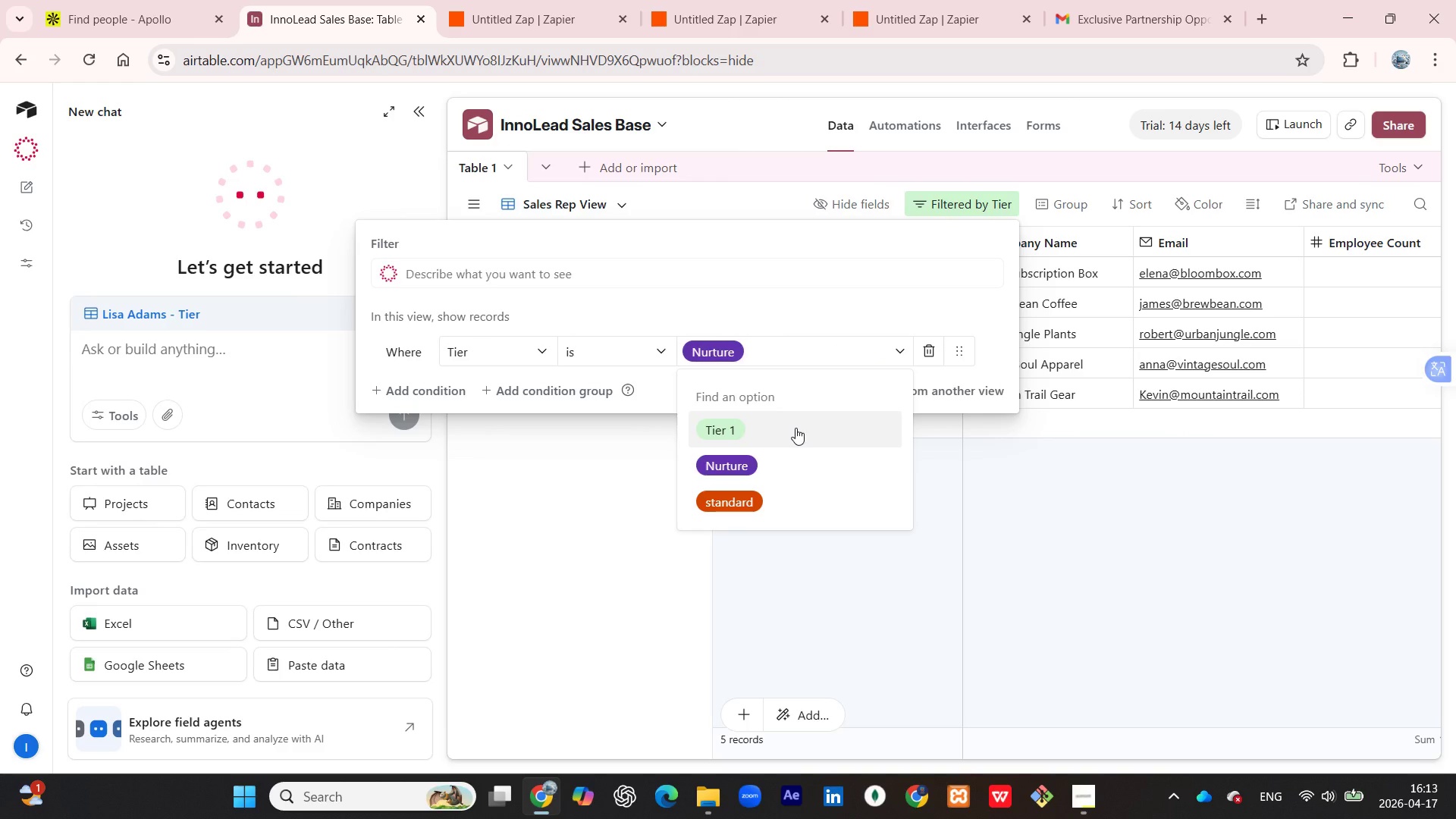 
left_click([795, 428])
 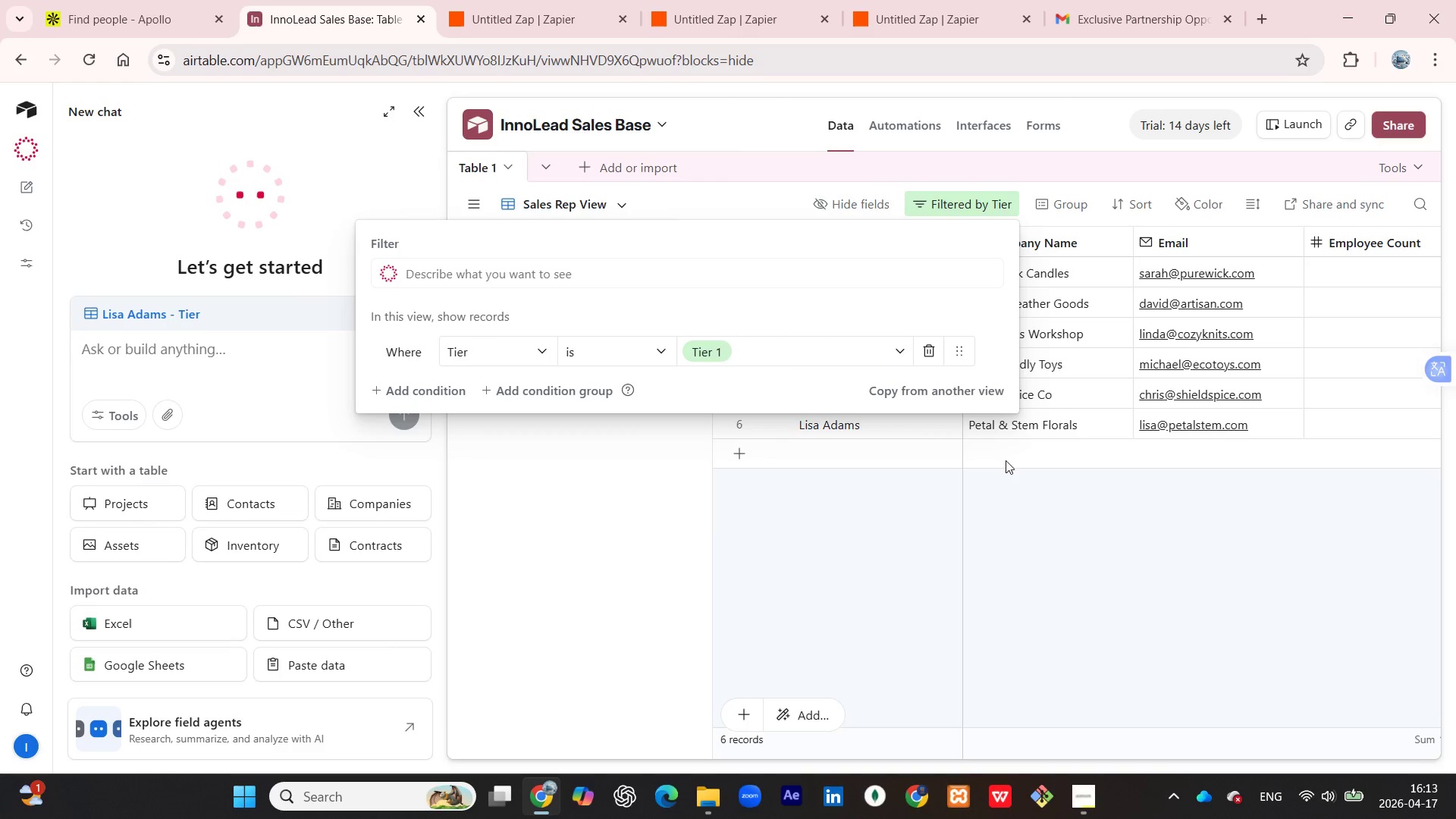 
left_click([1065, 499])
 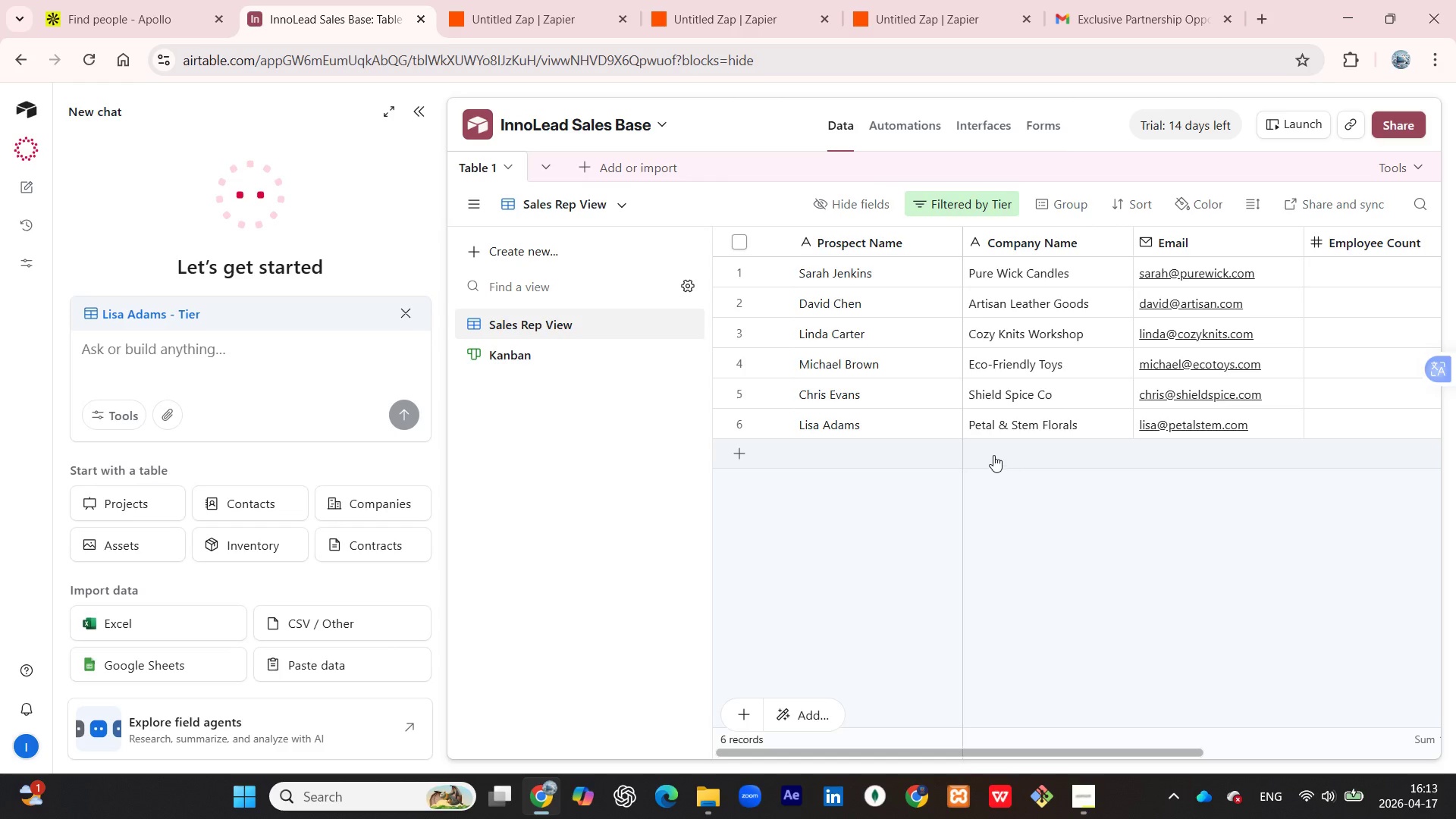 
mouse_move([1004, 463])
 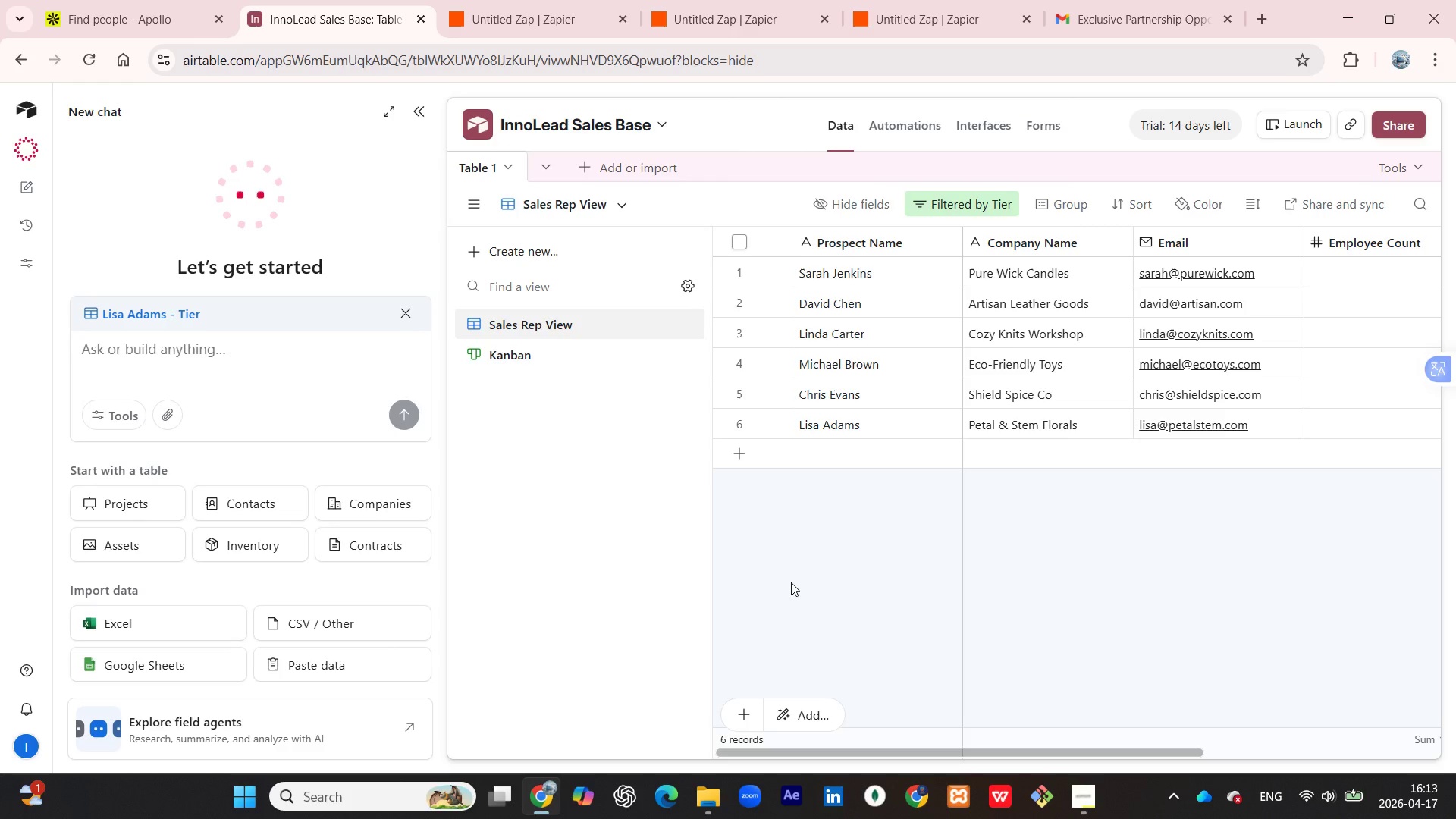 
wait(6.87)
 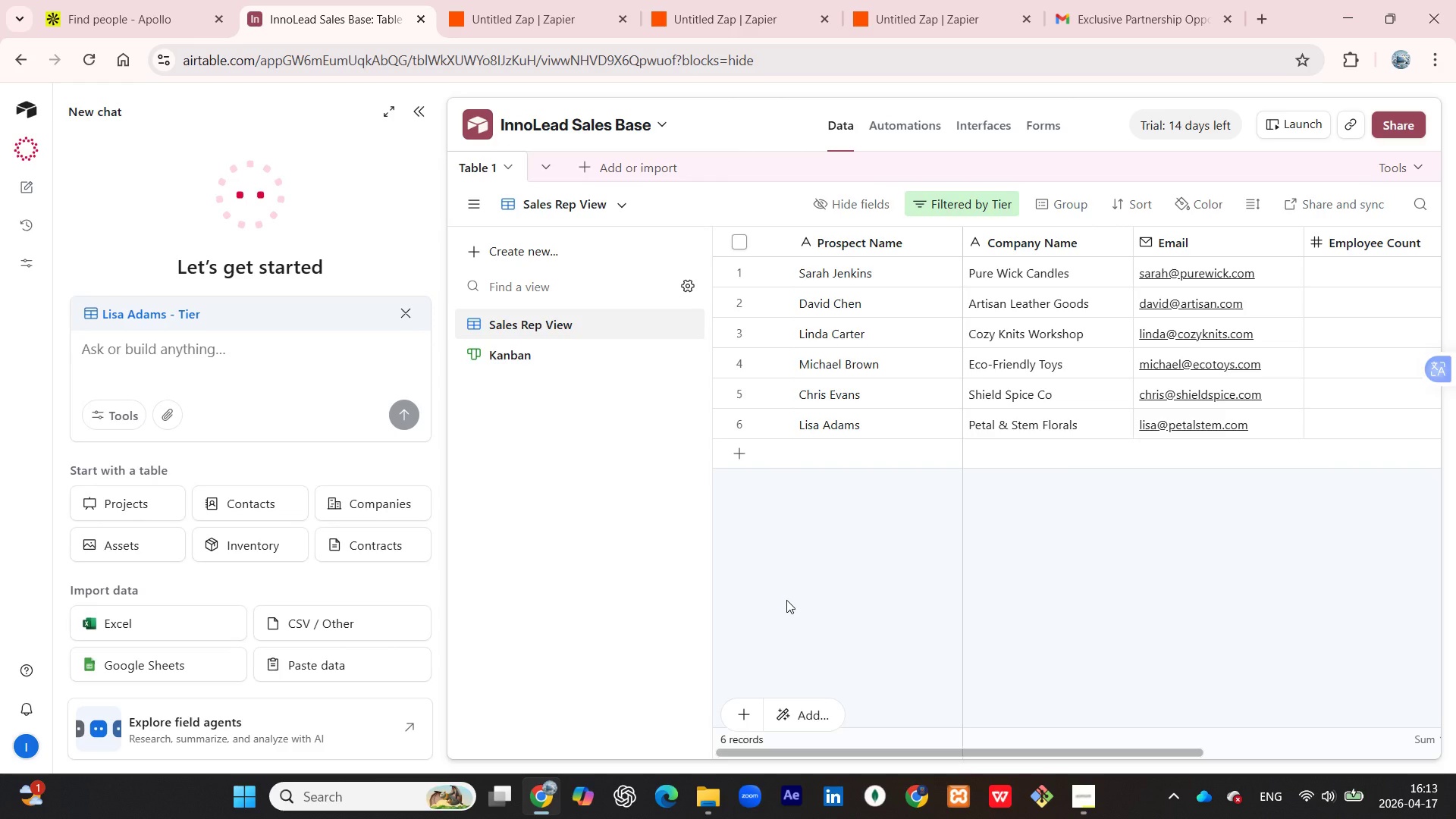 
left_click([793, 446])
 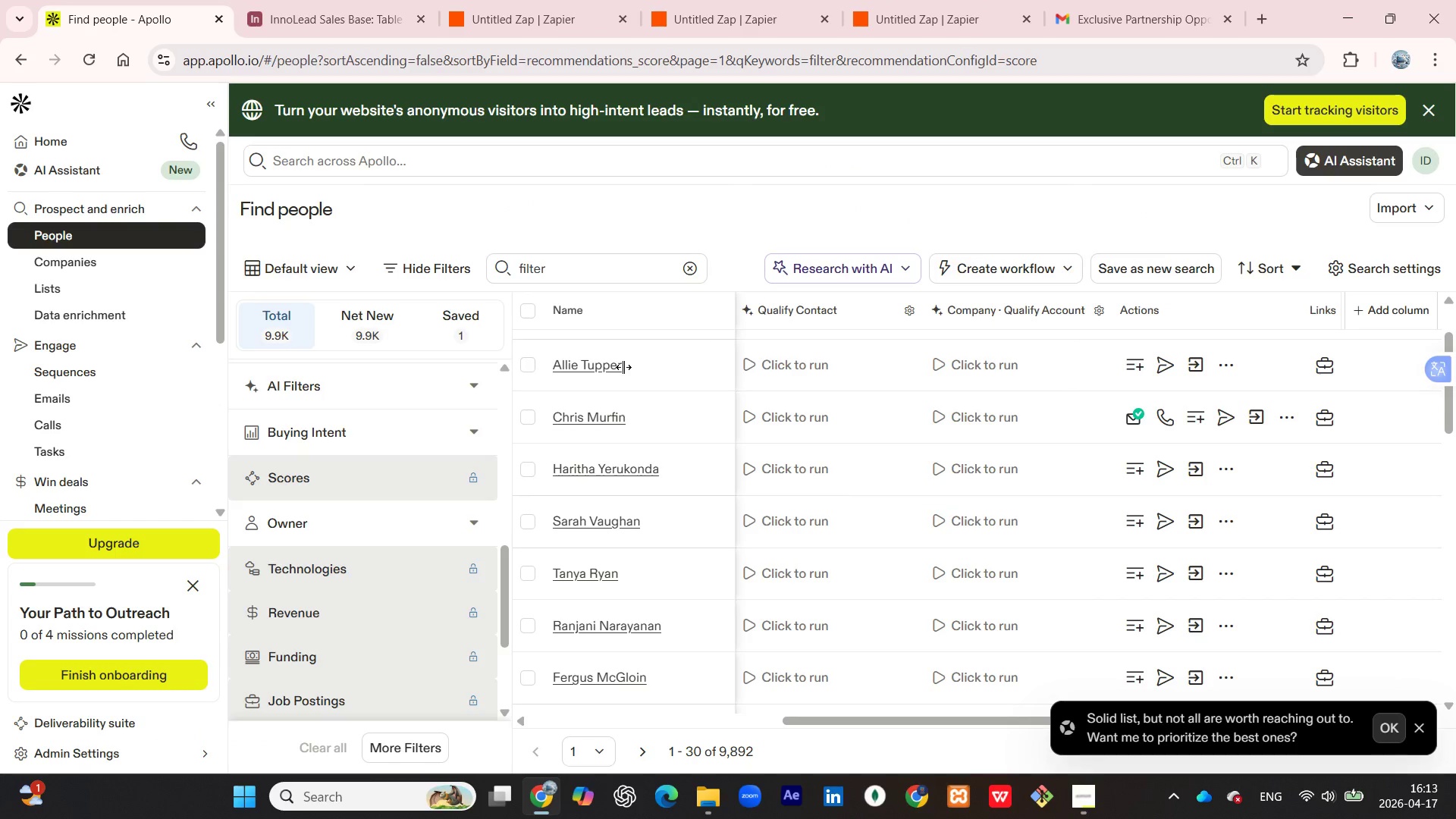 
scroll: coordinate [1108, 510], scroll_direction: up, amount: 2.0
 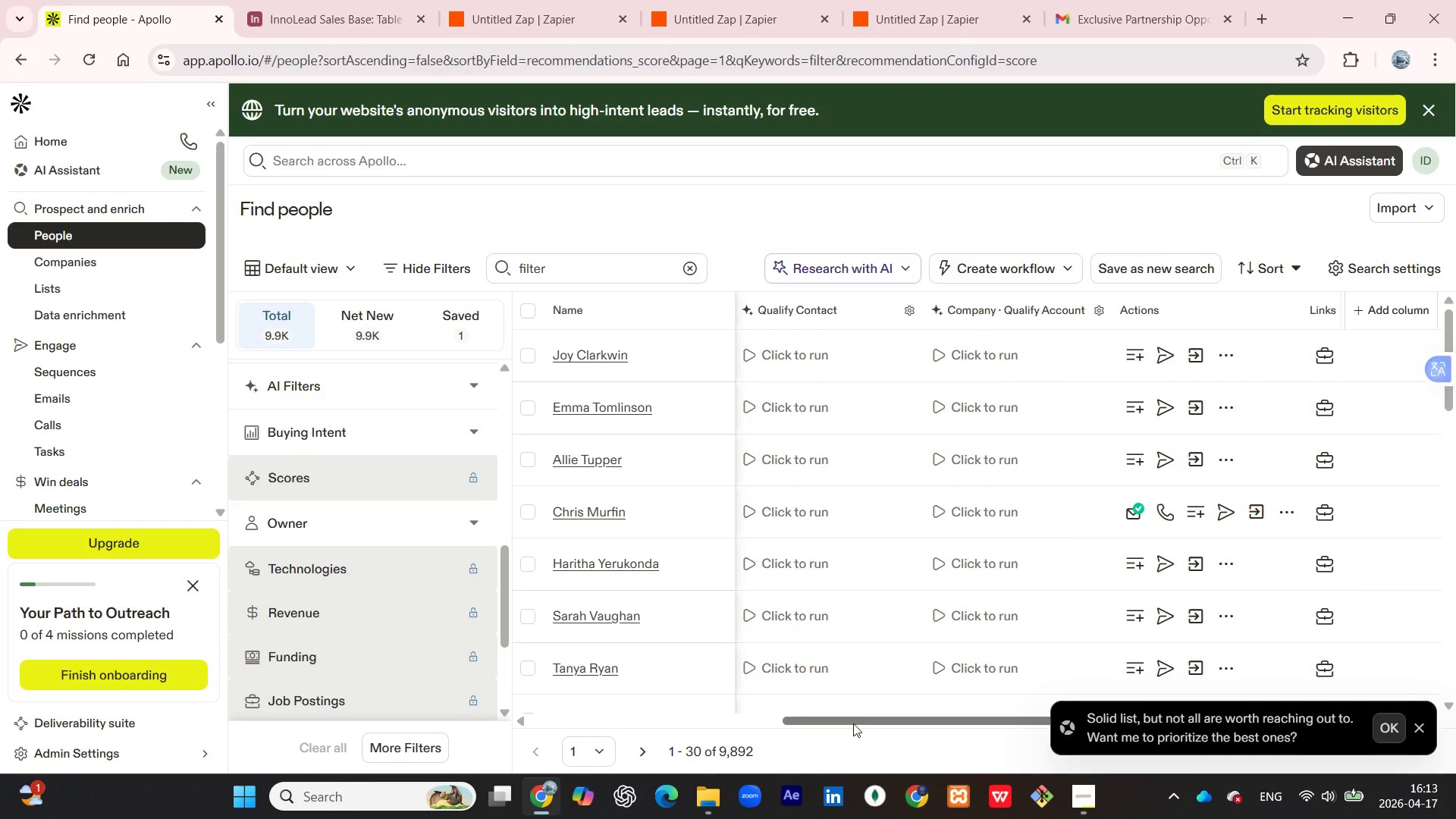 
left_click_drag(start_coordinate=[852, 723], to_coordinate=[654, 736])
 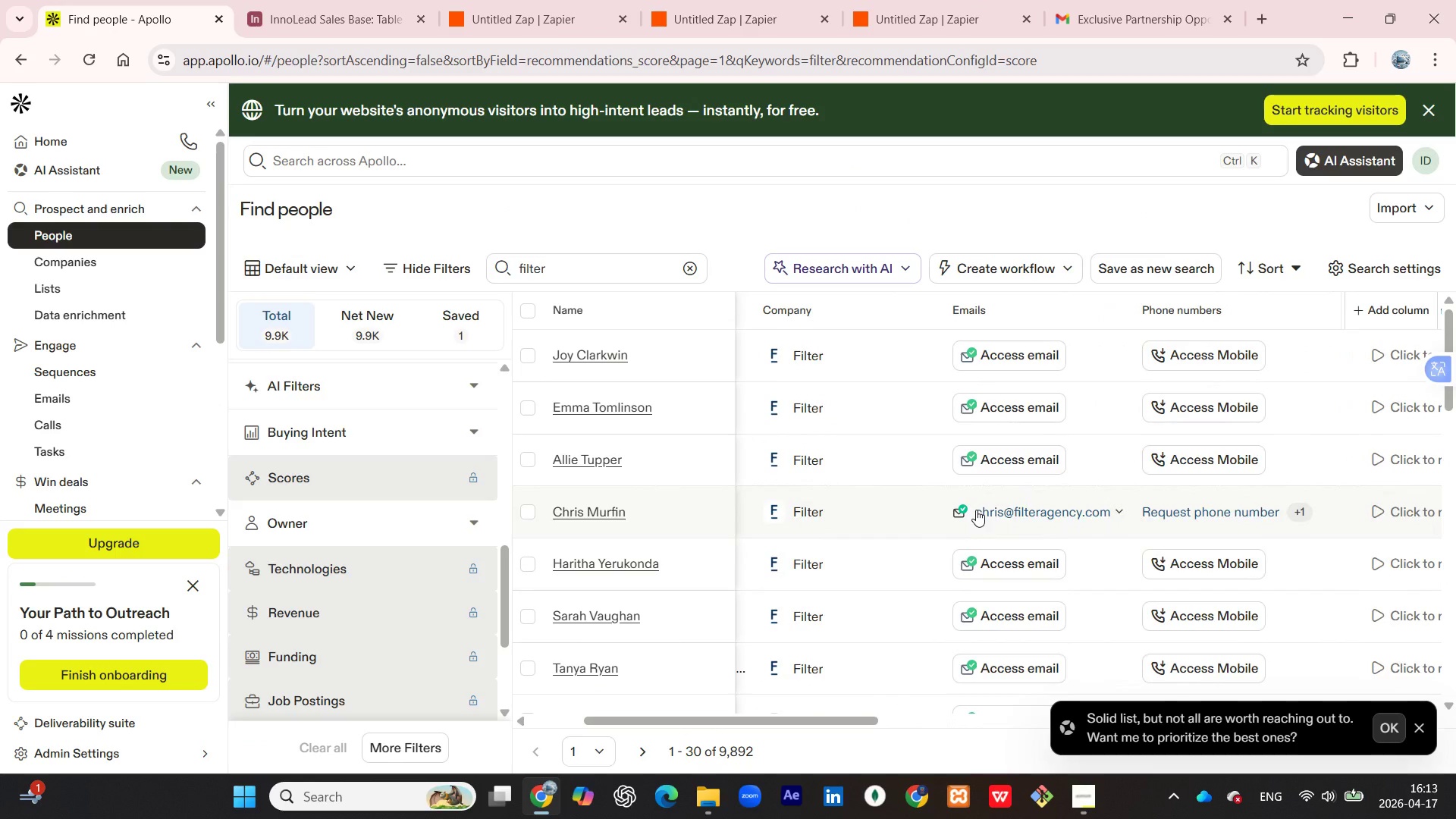 
left_click_drag(start_coordinate=[973, 507], to_coordinate=[1109, 510])
 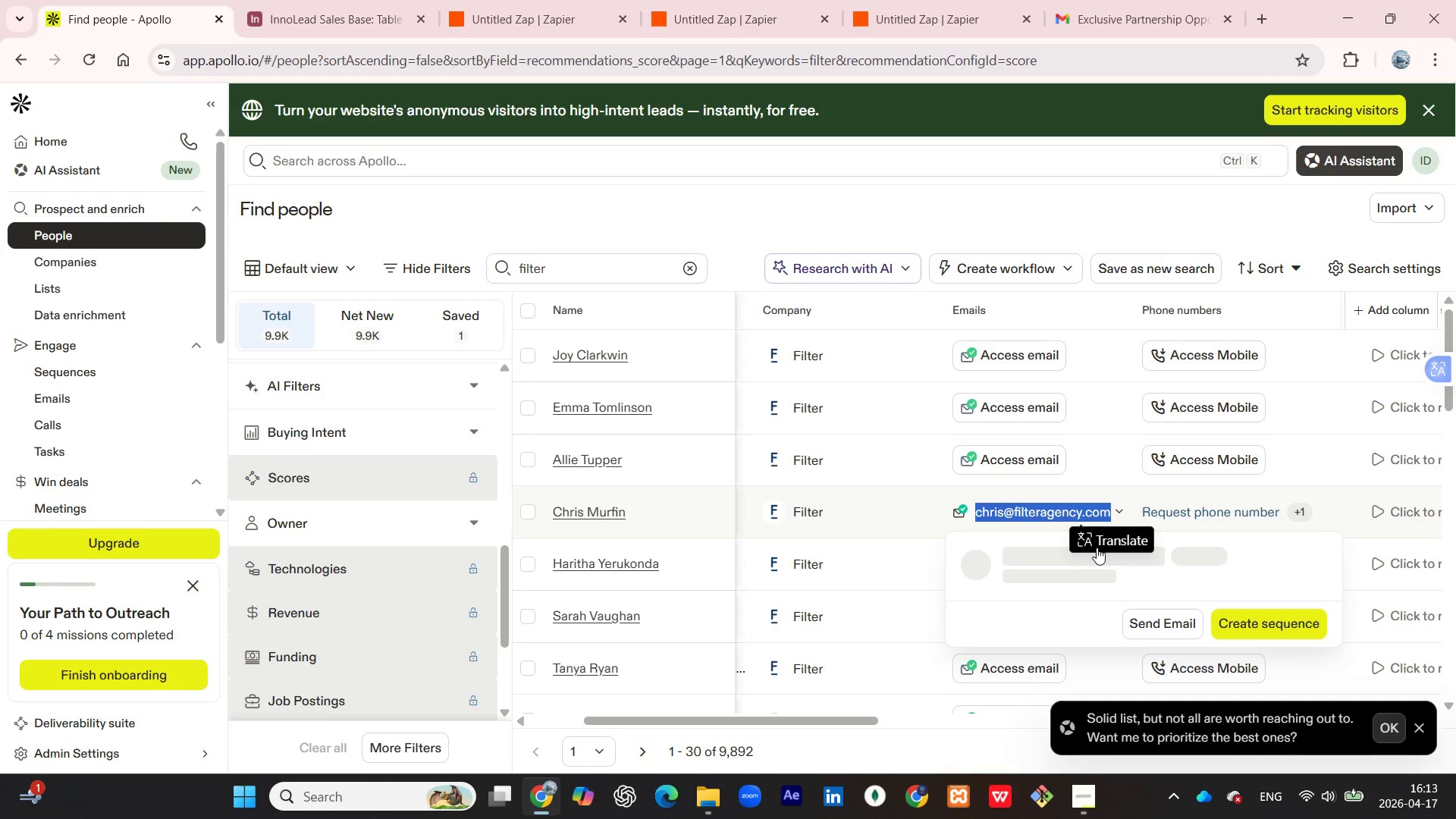 
key(Control+C)
 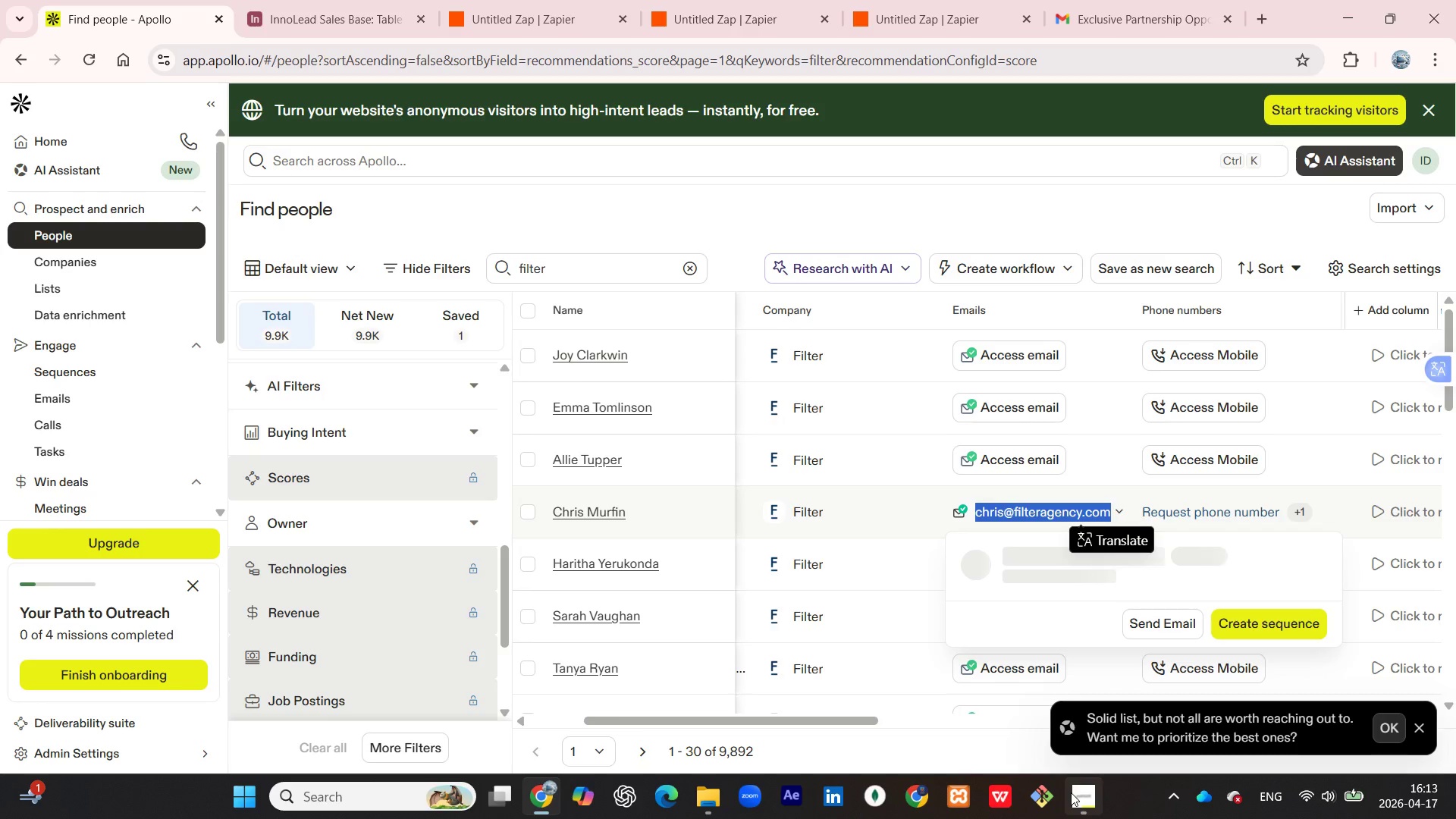 
left_click([1071, 792])